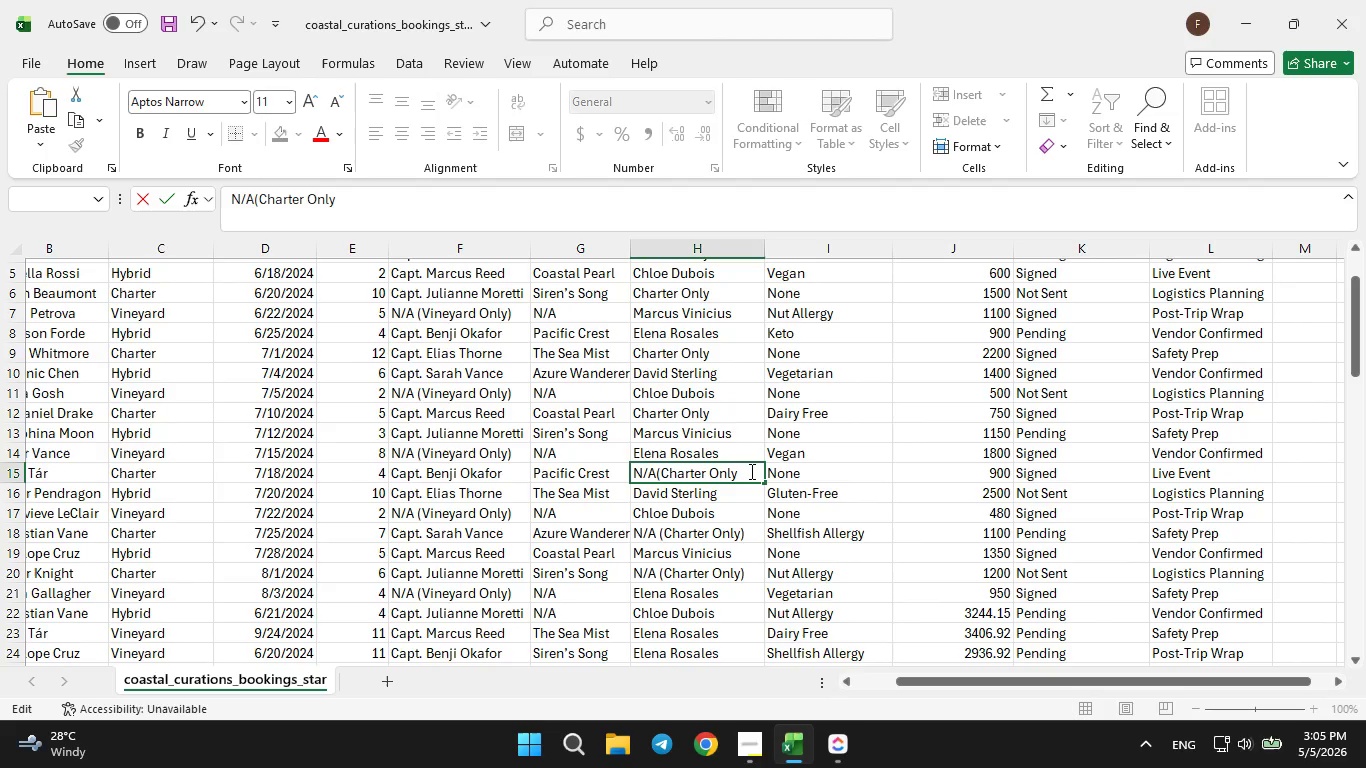 
key(Backspace)
 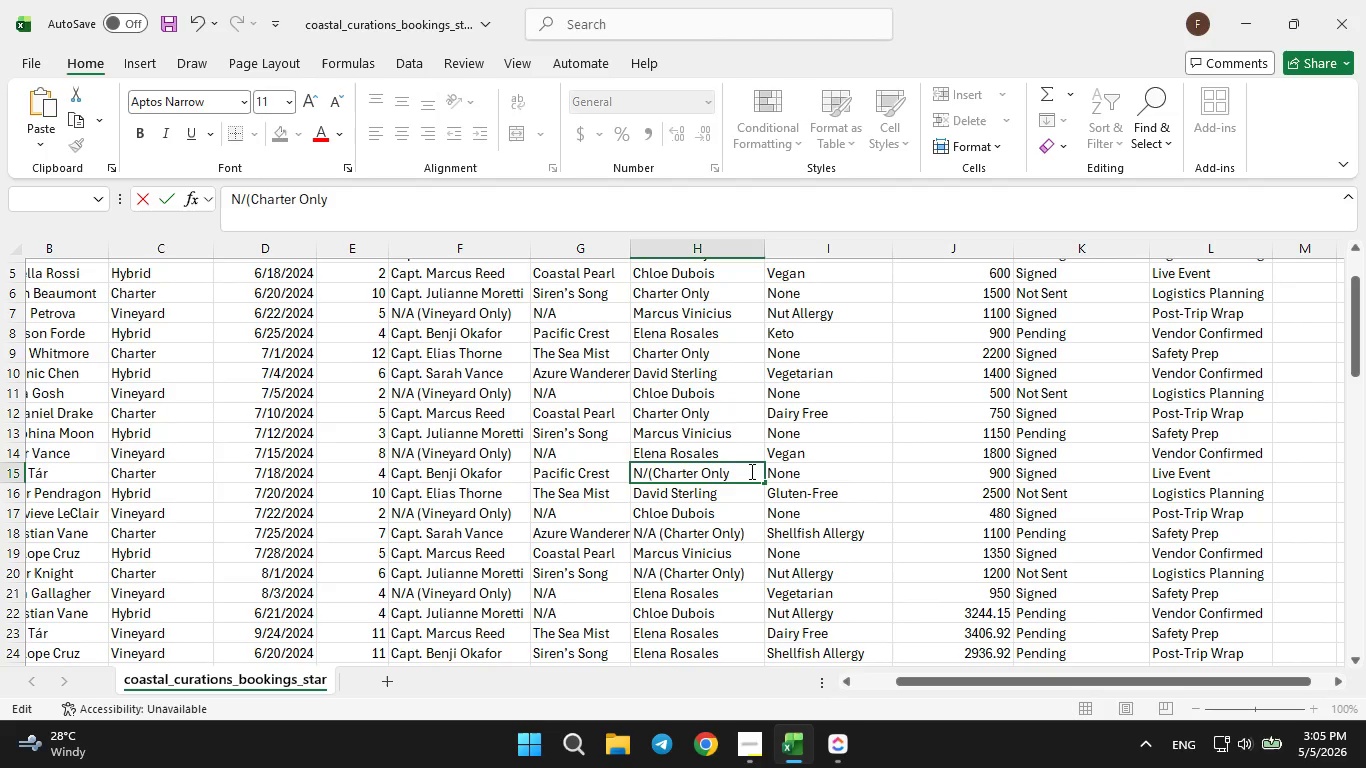 
key(Backspace)
 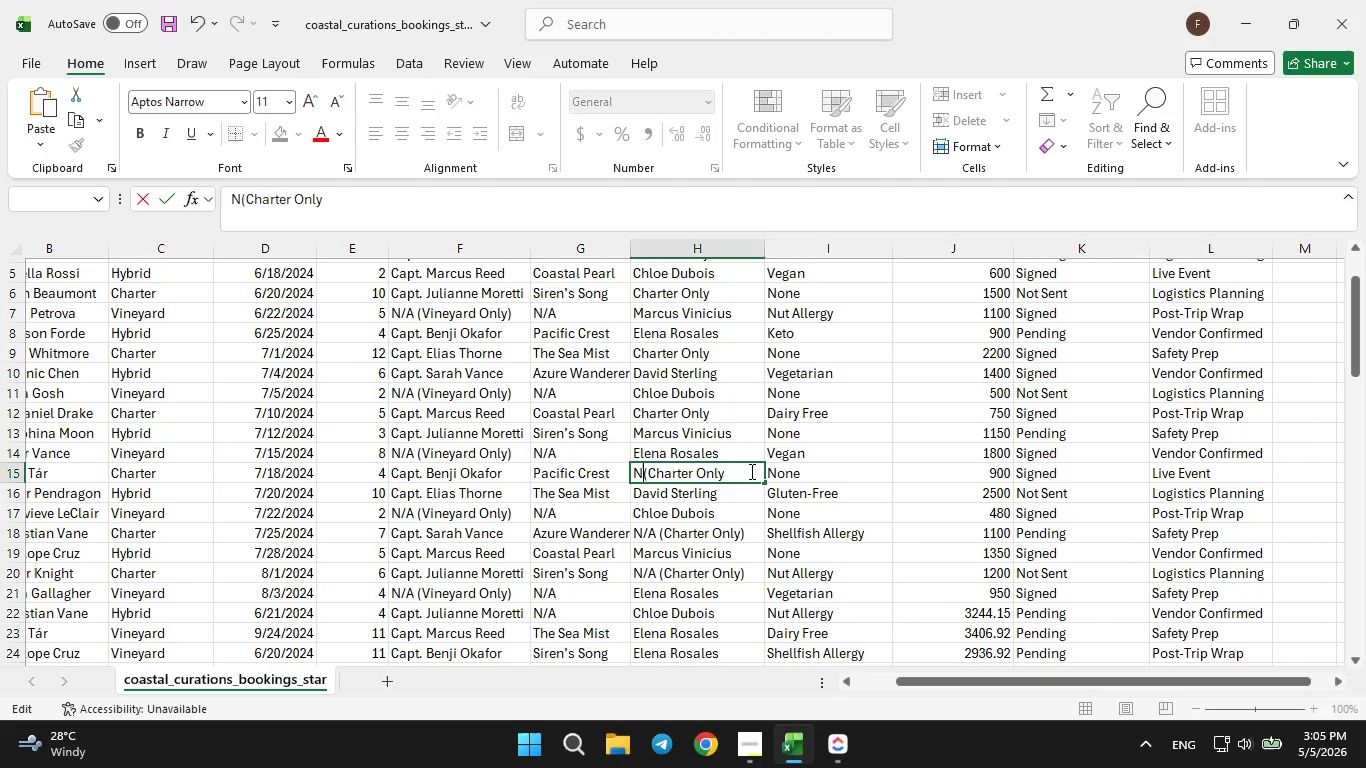 
key(Backspace)
 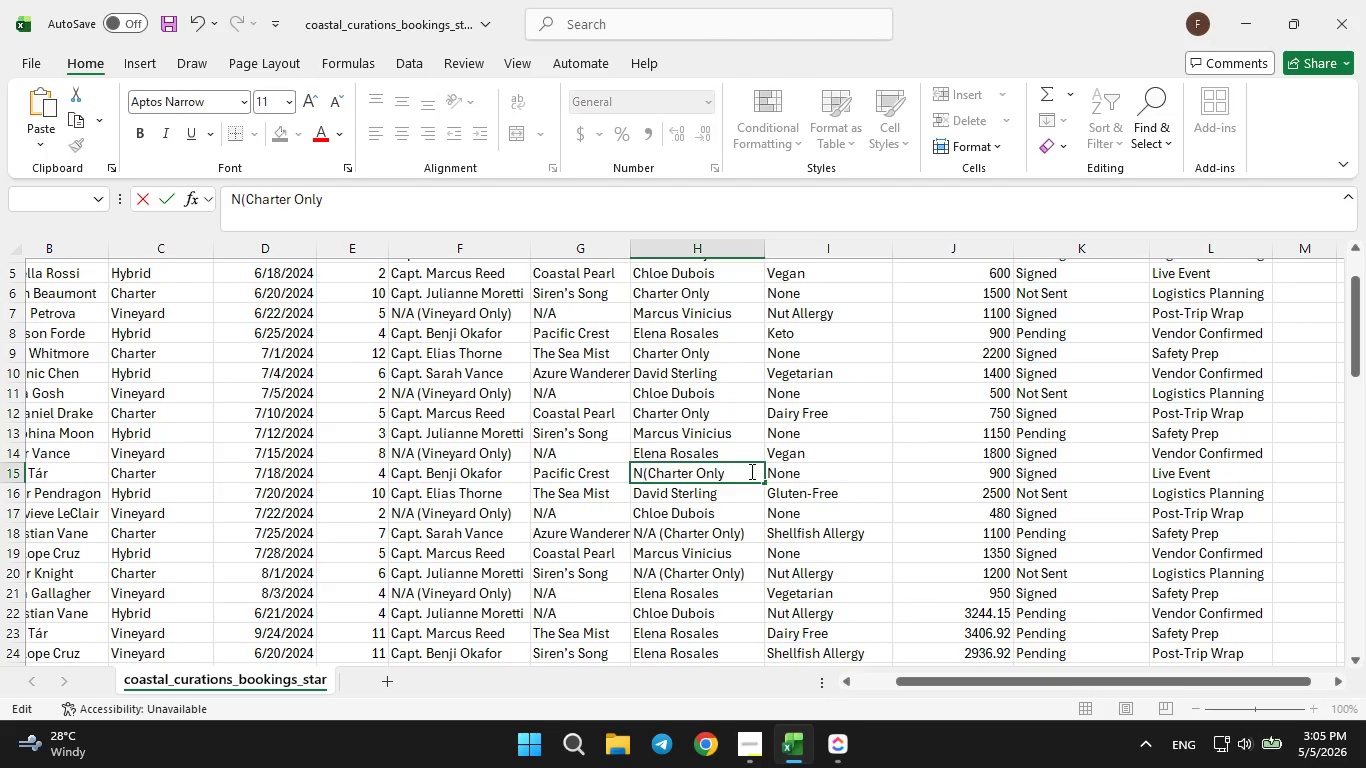 
key(Backspace)
 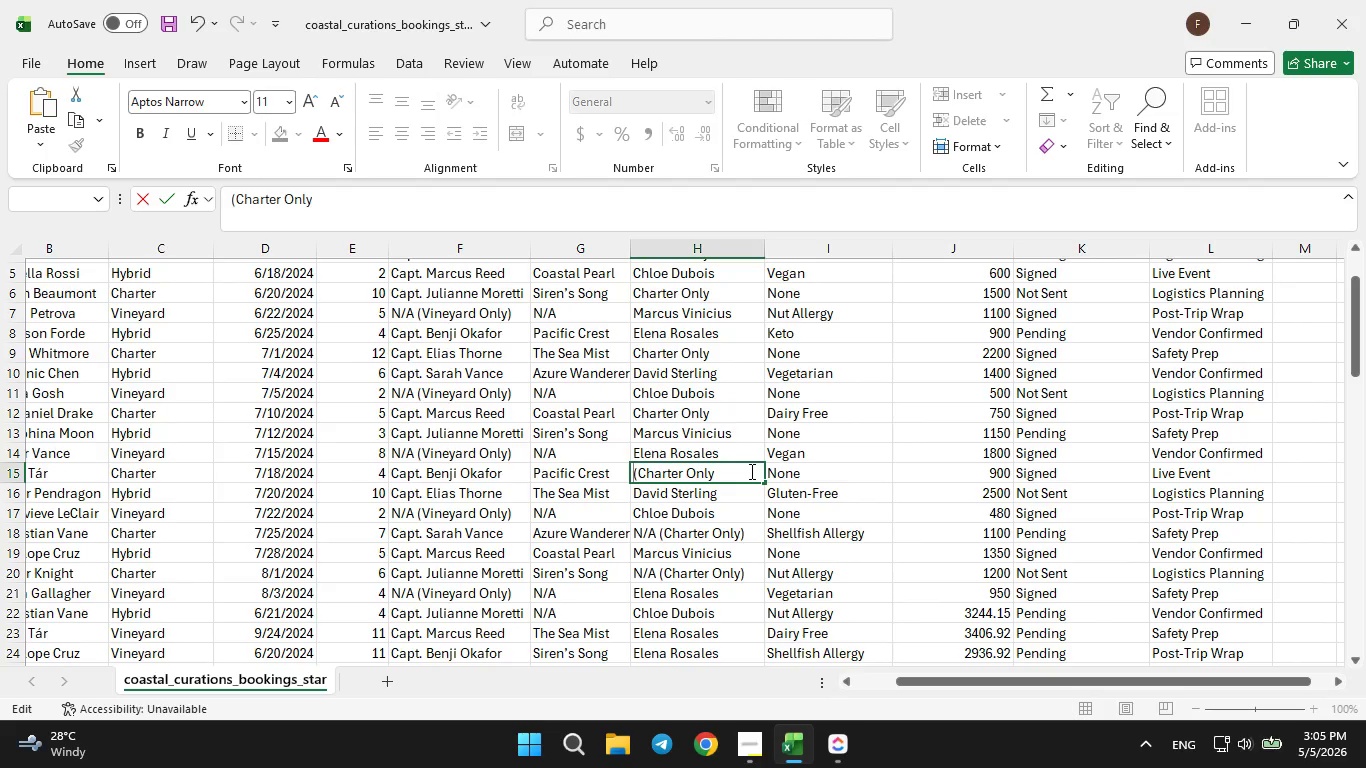 
key(ArrowRight)
 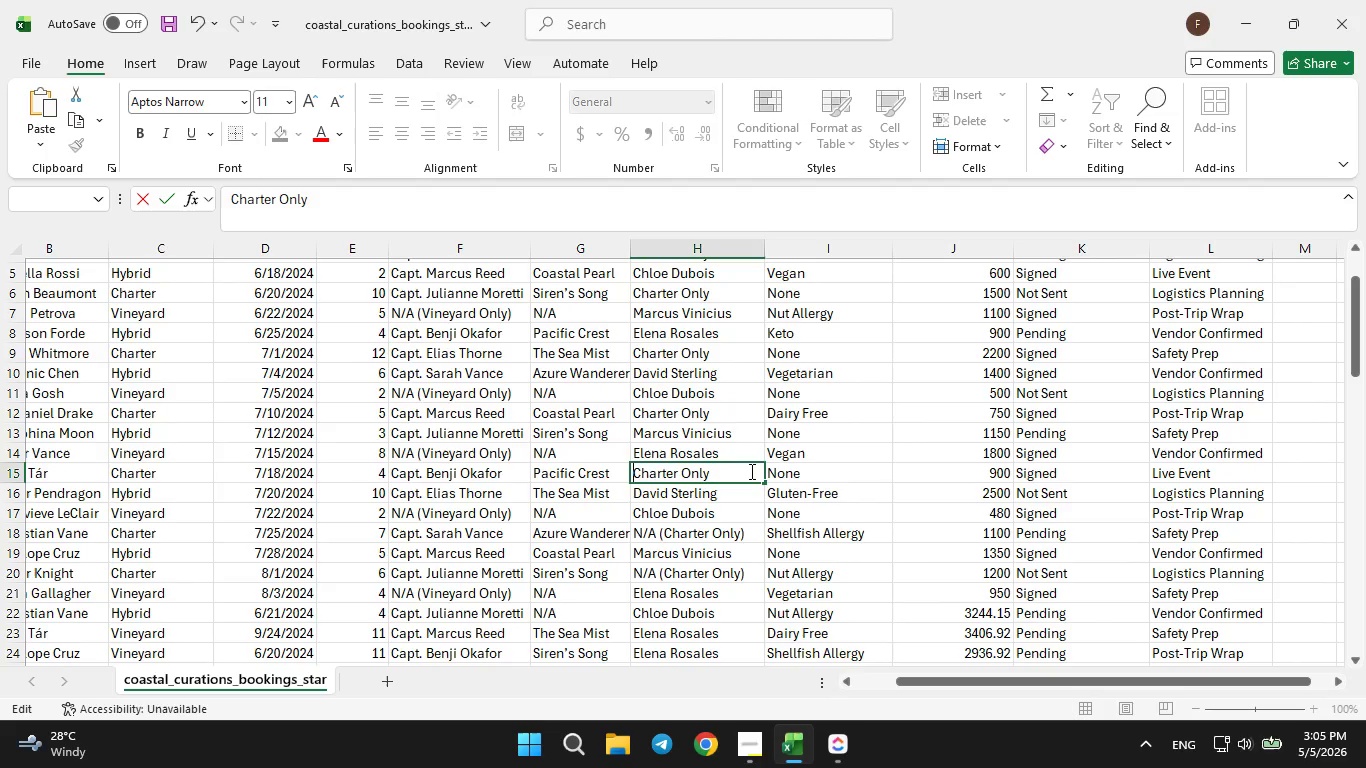 
key(Backspace)
 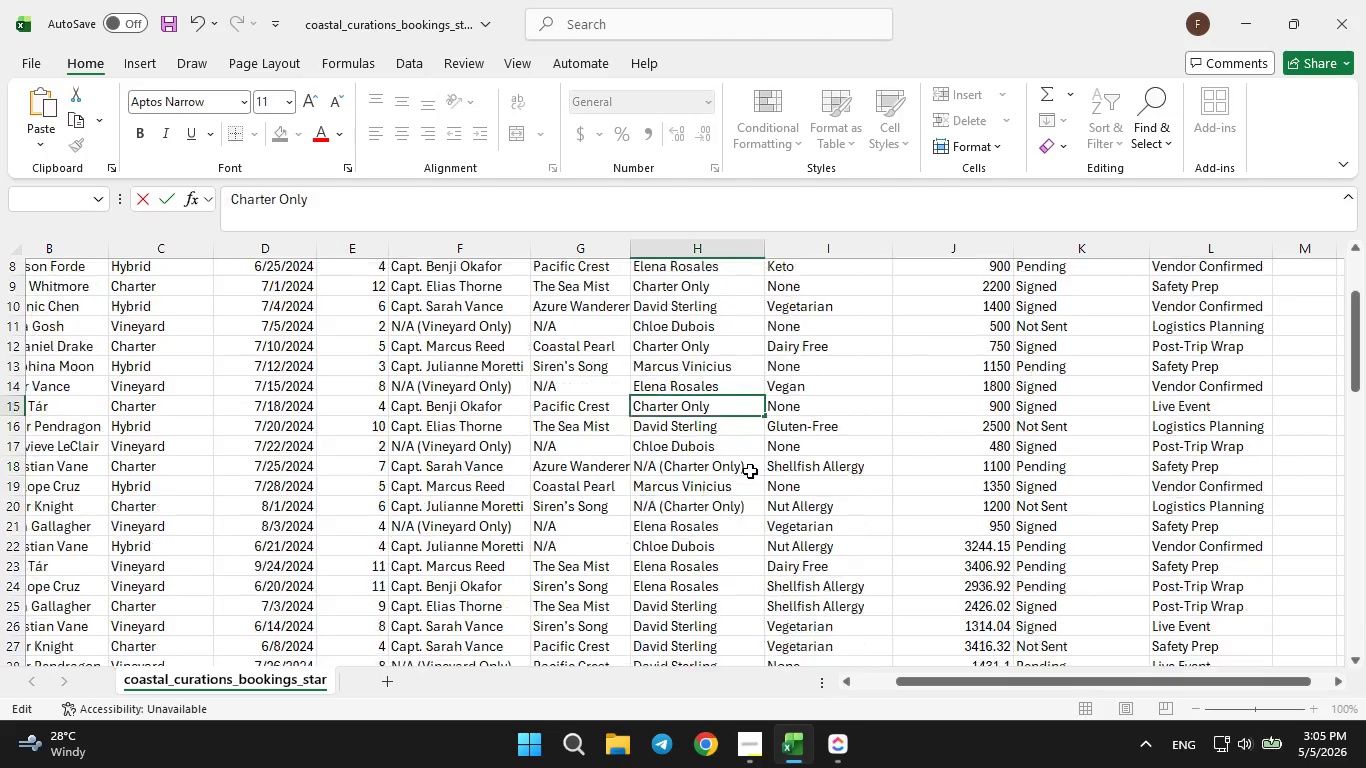 
scroll: coordinate [750, 471], scroll_direction: down, amount: 1.0
 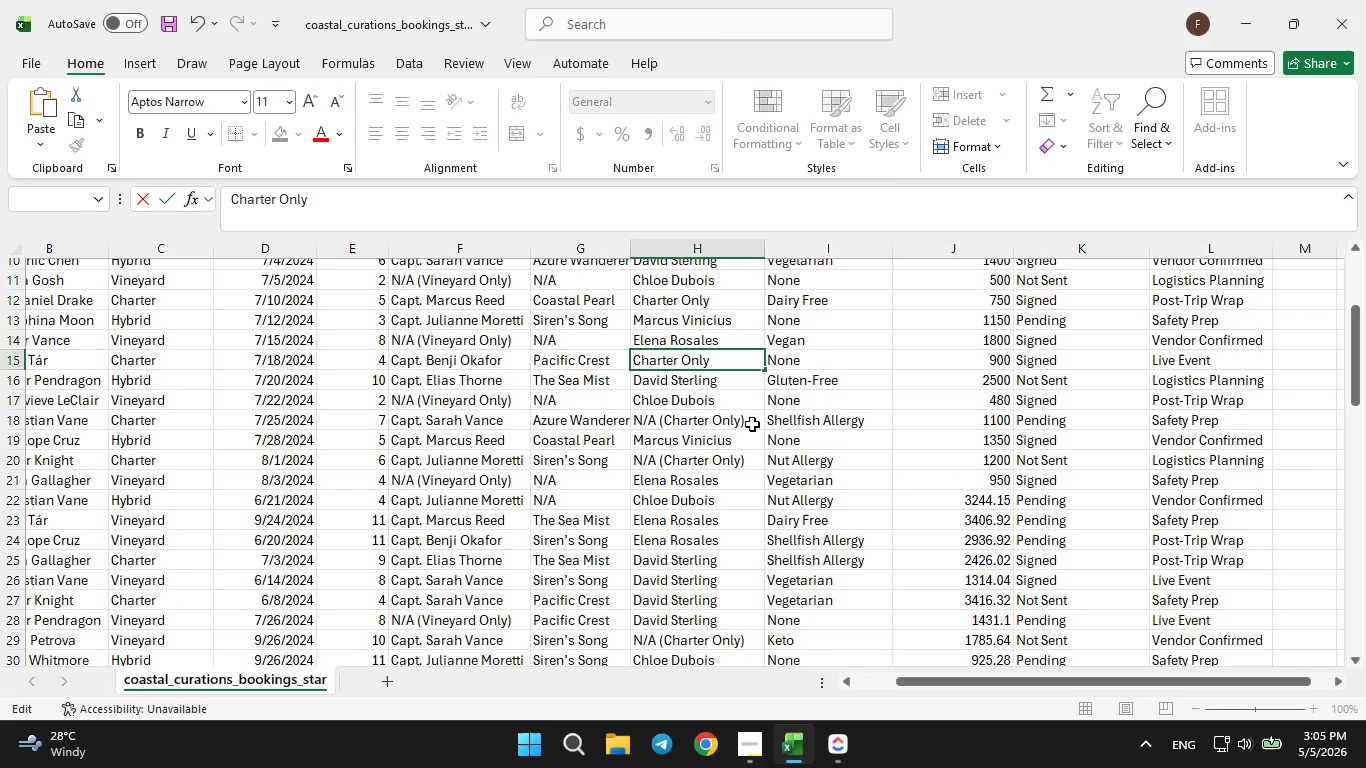 
left_click([752, 424])
 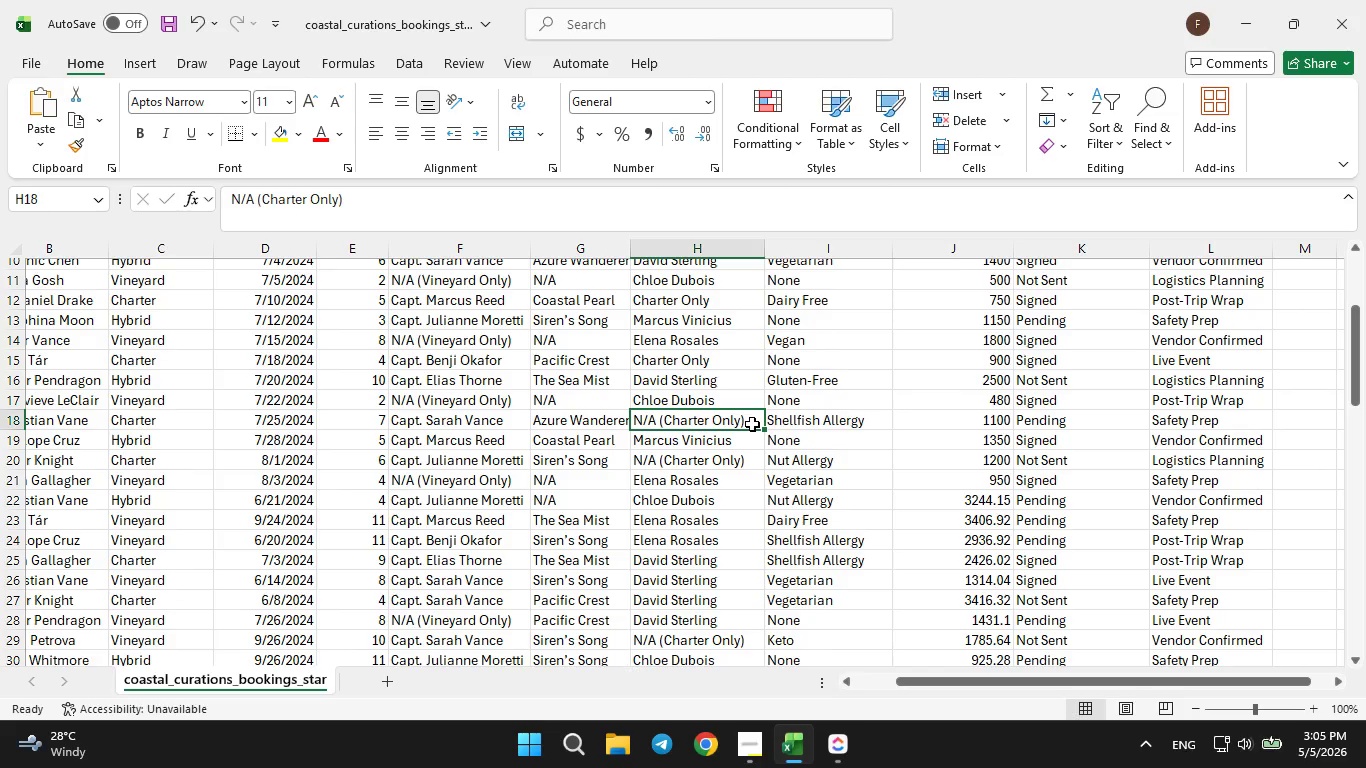 
left_click([752, 424])
 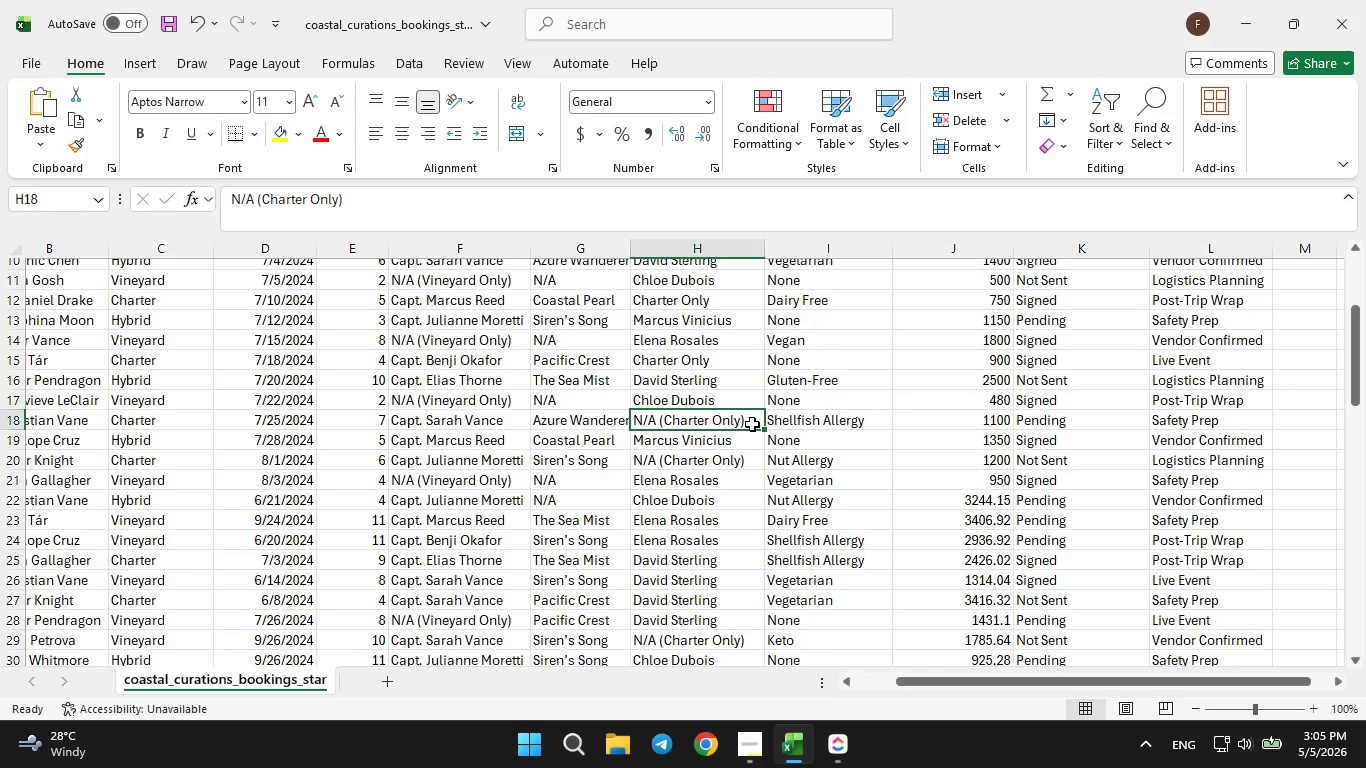 
left_click([752, 424])
 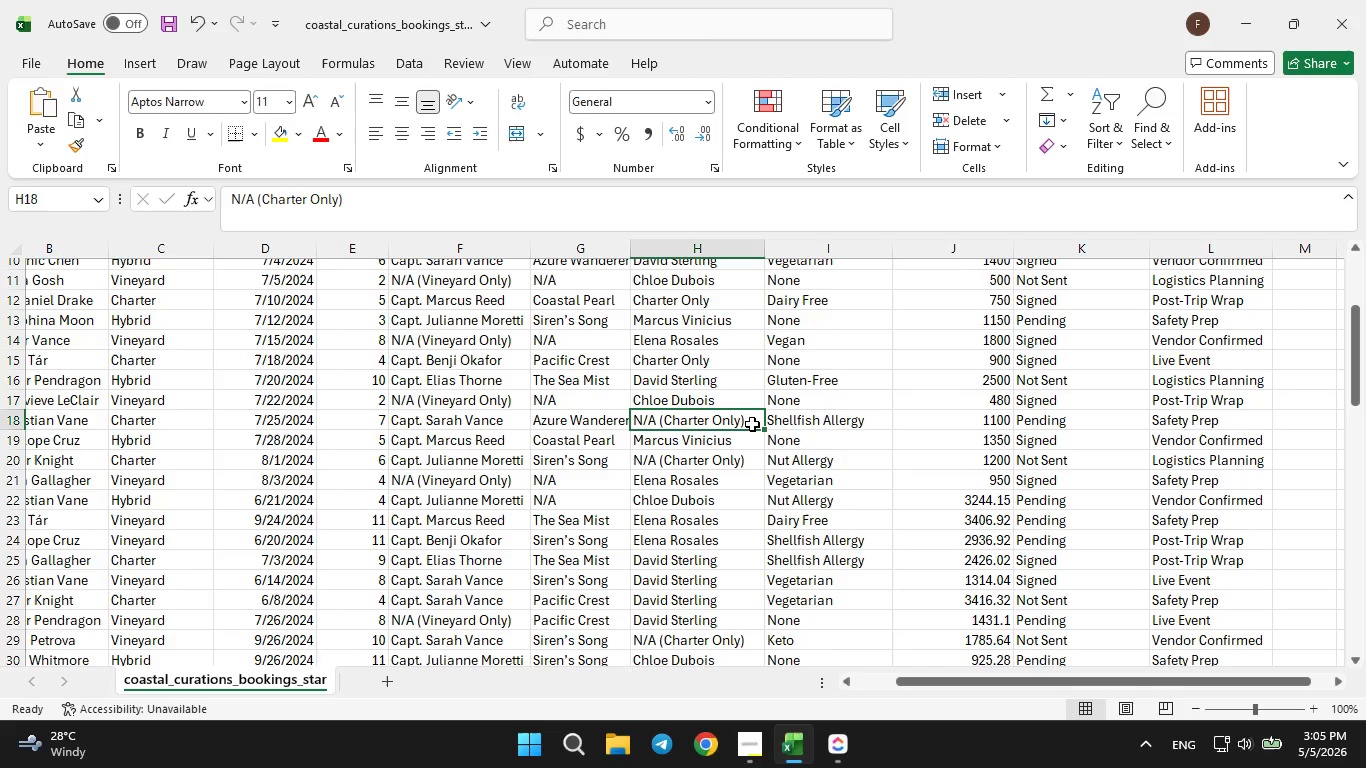 
double_click([752, 424])
 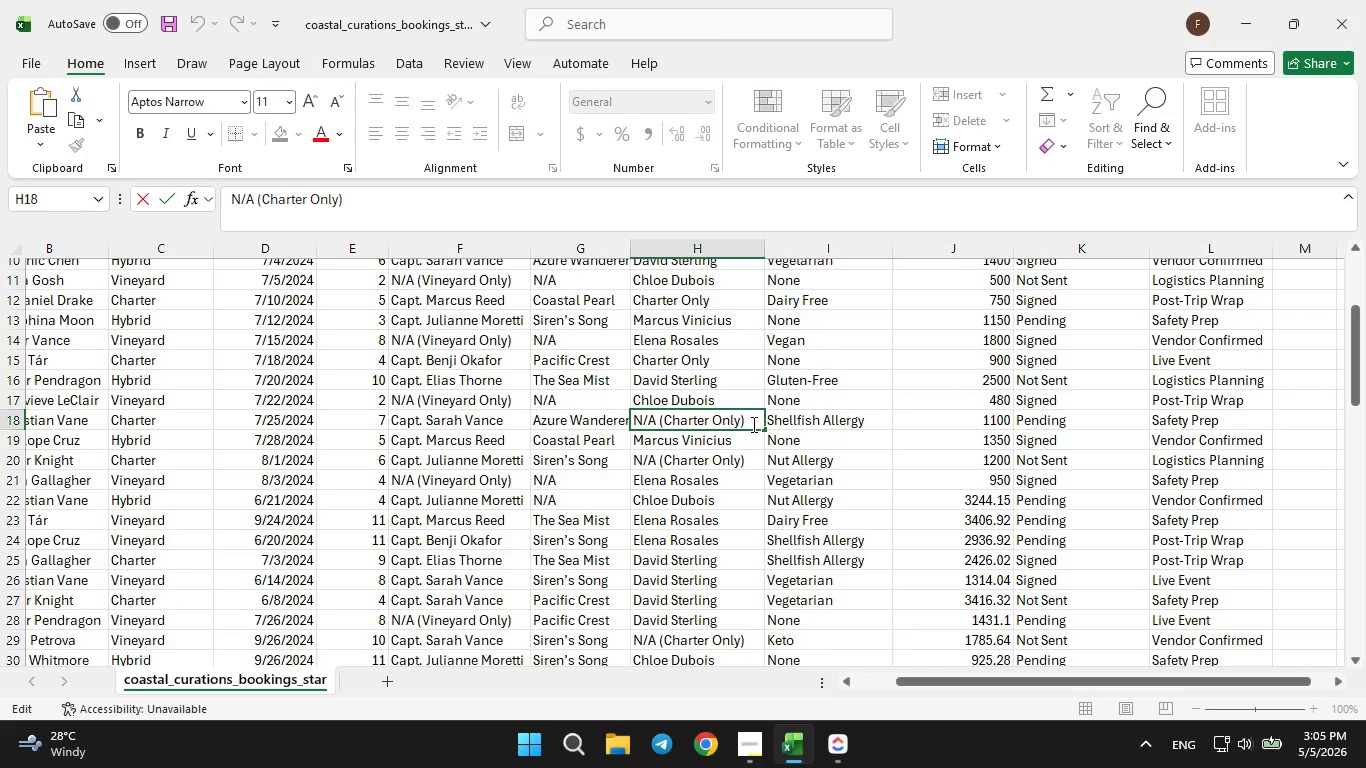 
key(Backspace)
 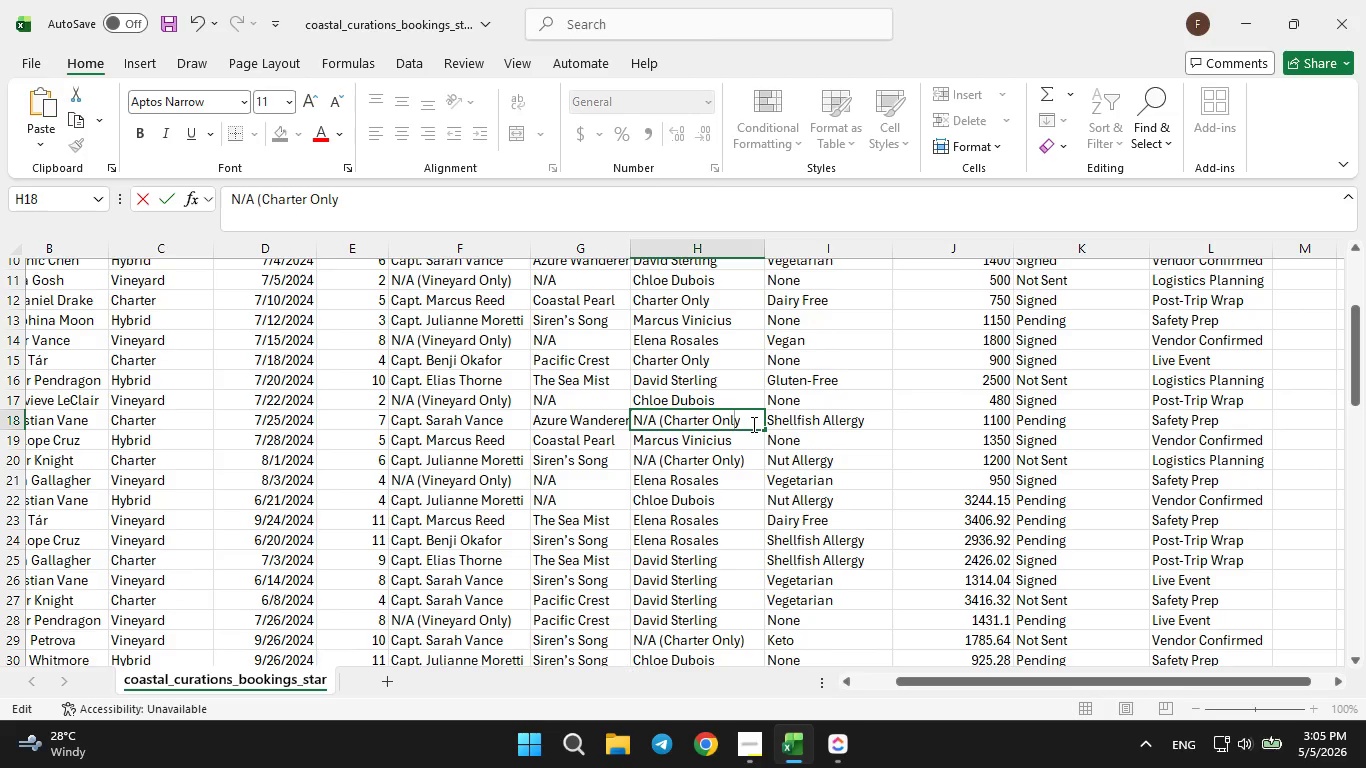 
hold_key(key=ArrowLeft, duration=0.84)
 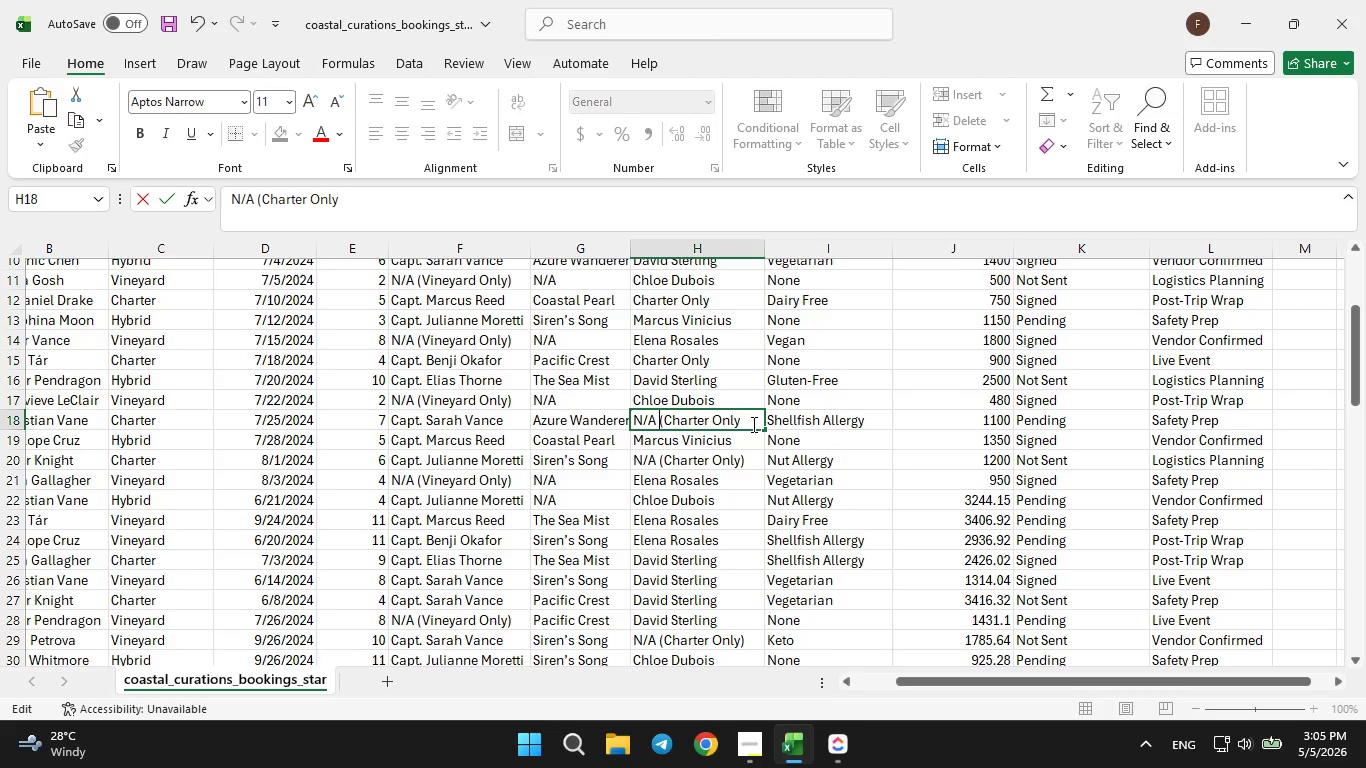 
key(ArrowRight)
 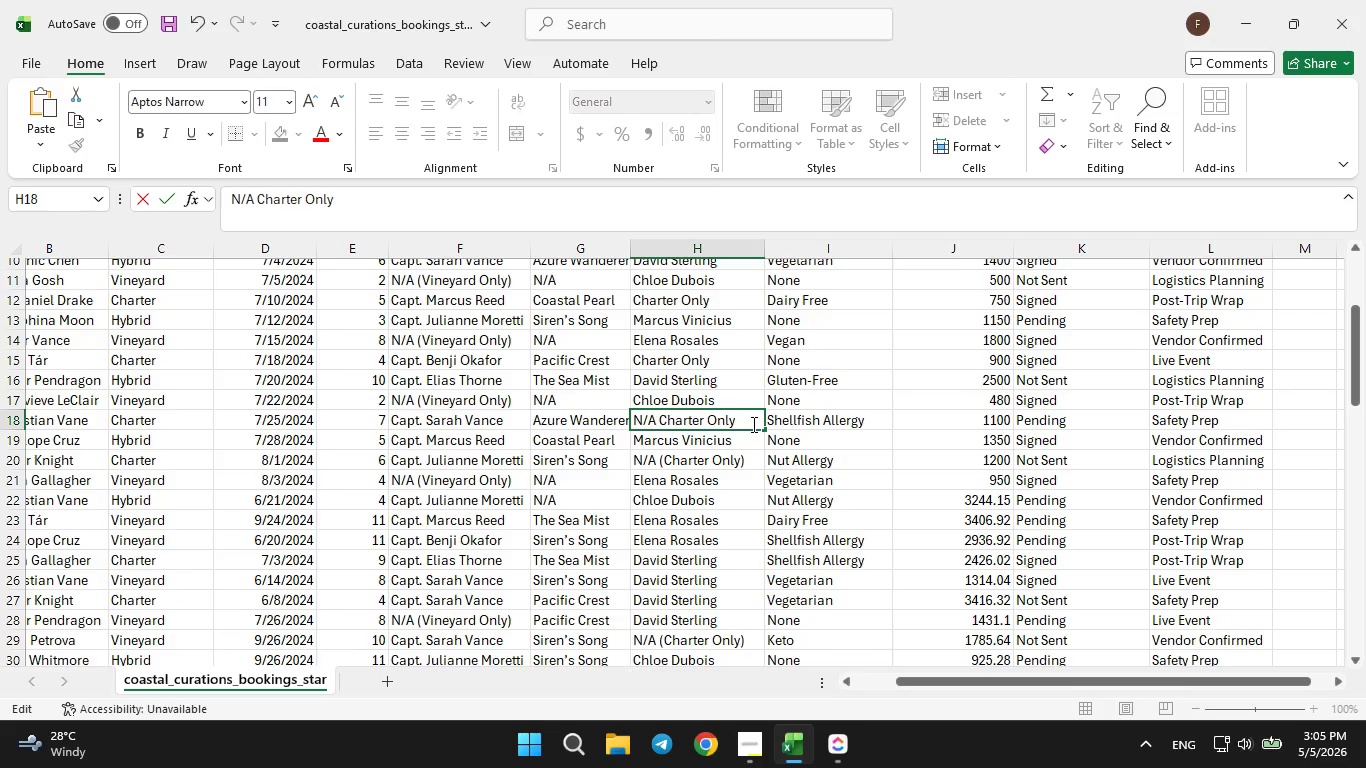 
key(Backspace)
 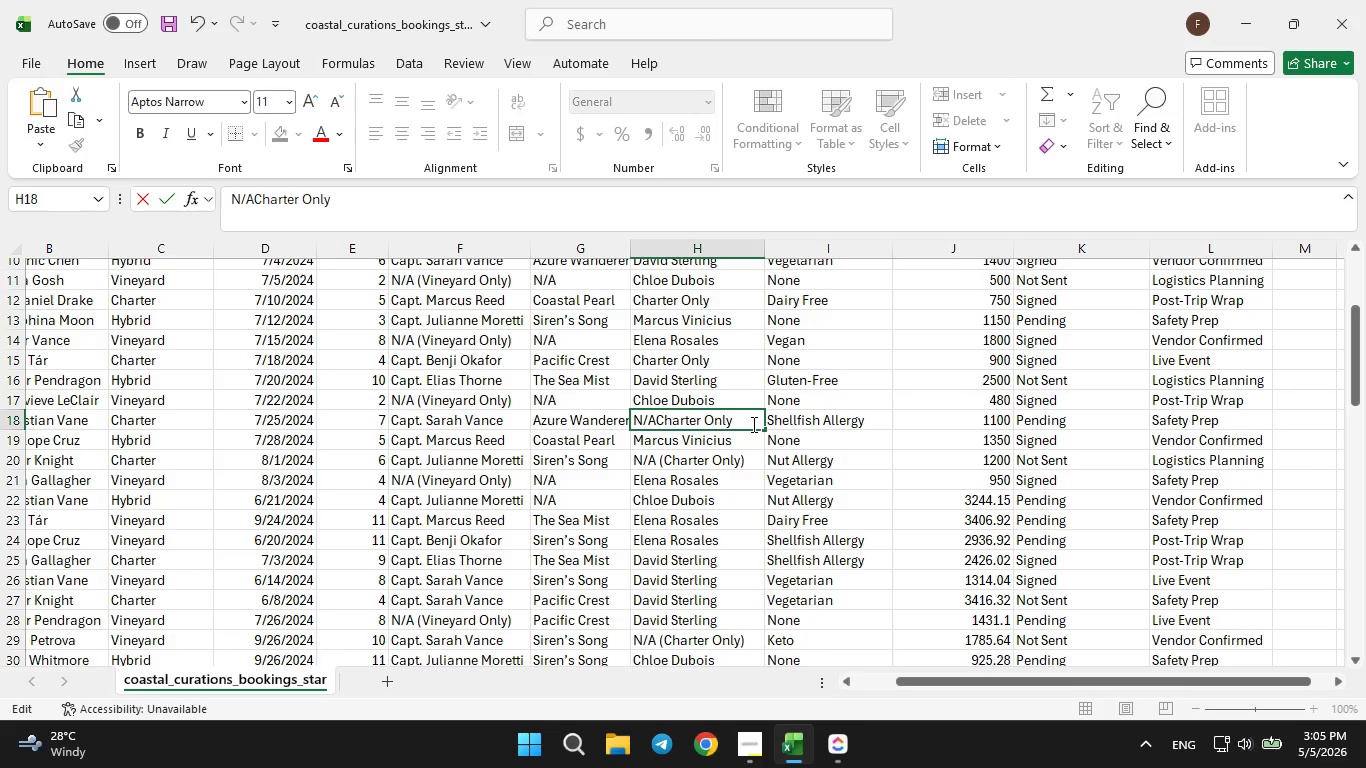 
key(Backspace)
 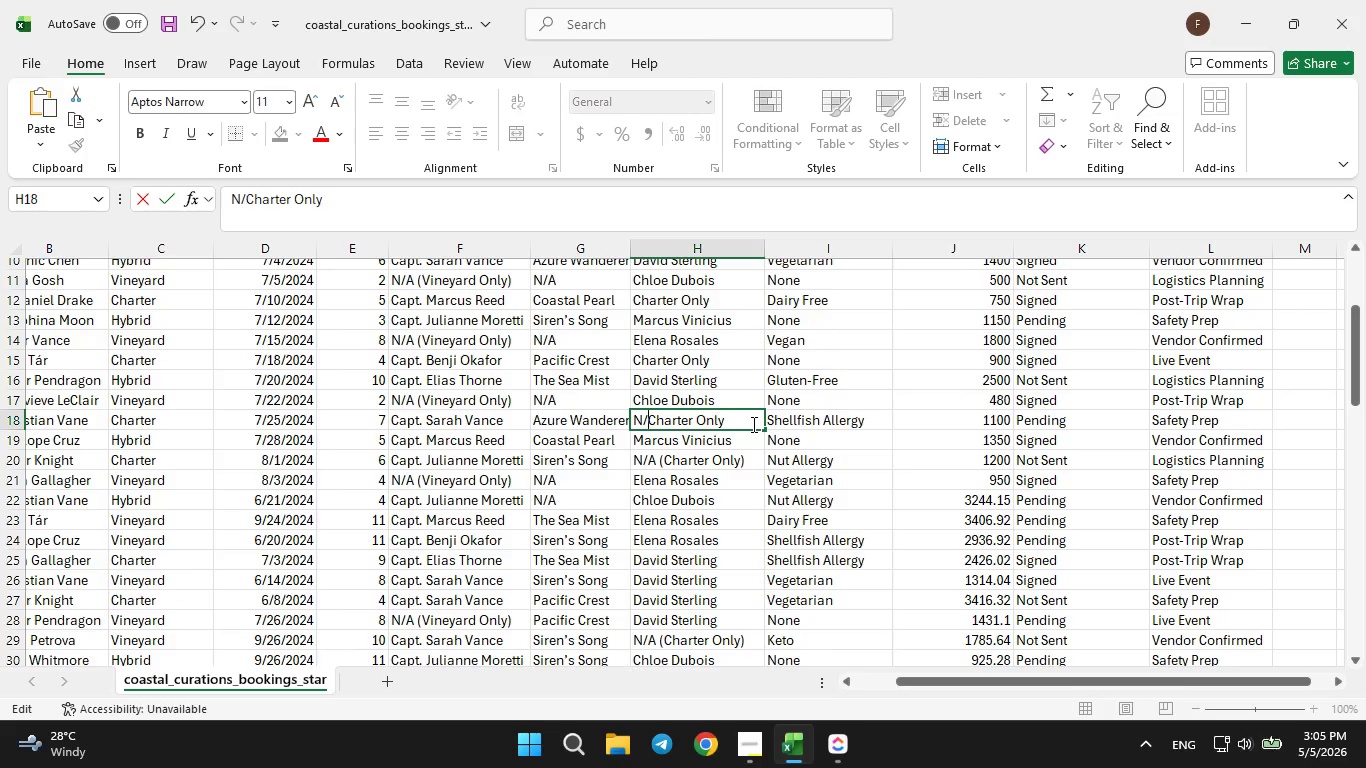 
key(Backspace)
 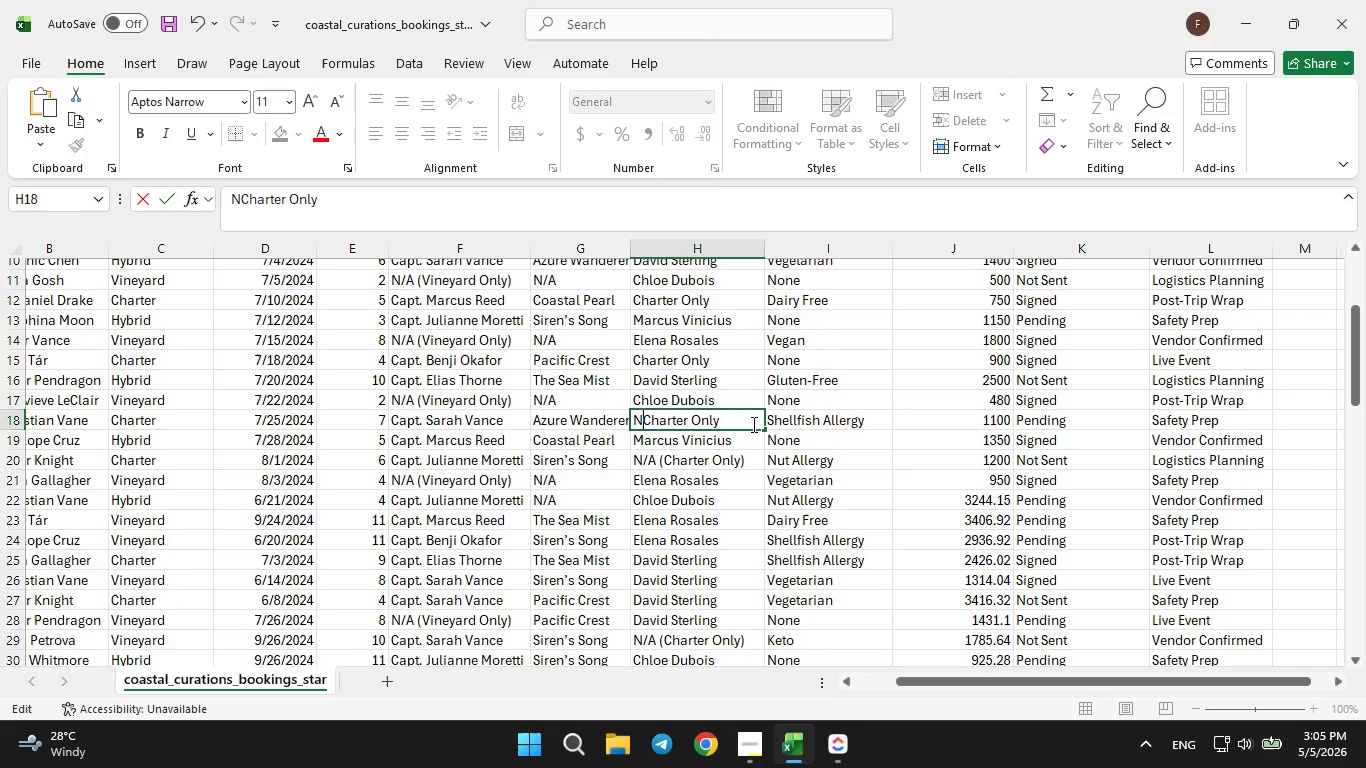 
key(Backspace)
 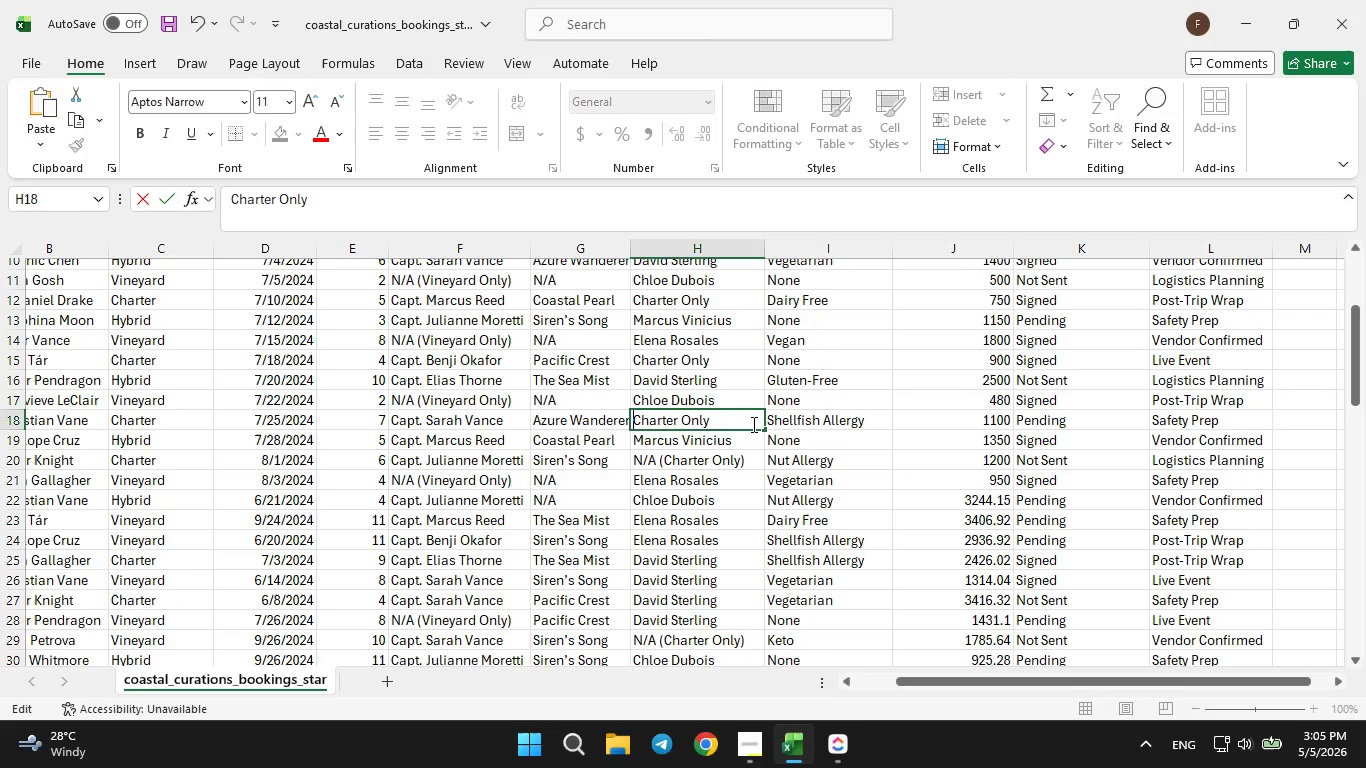 
key(Backspace)
 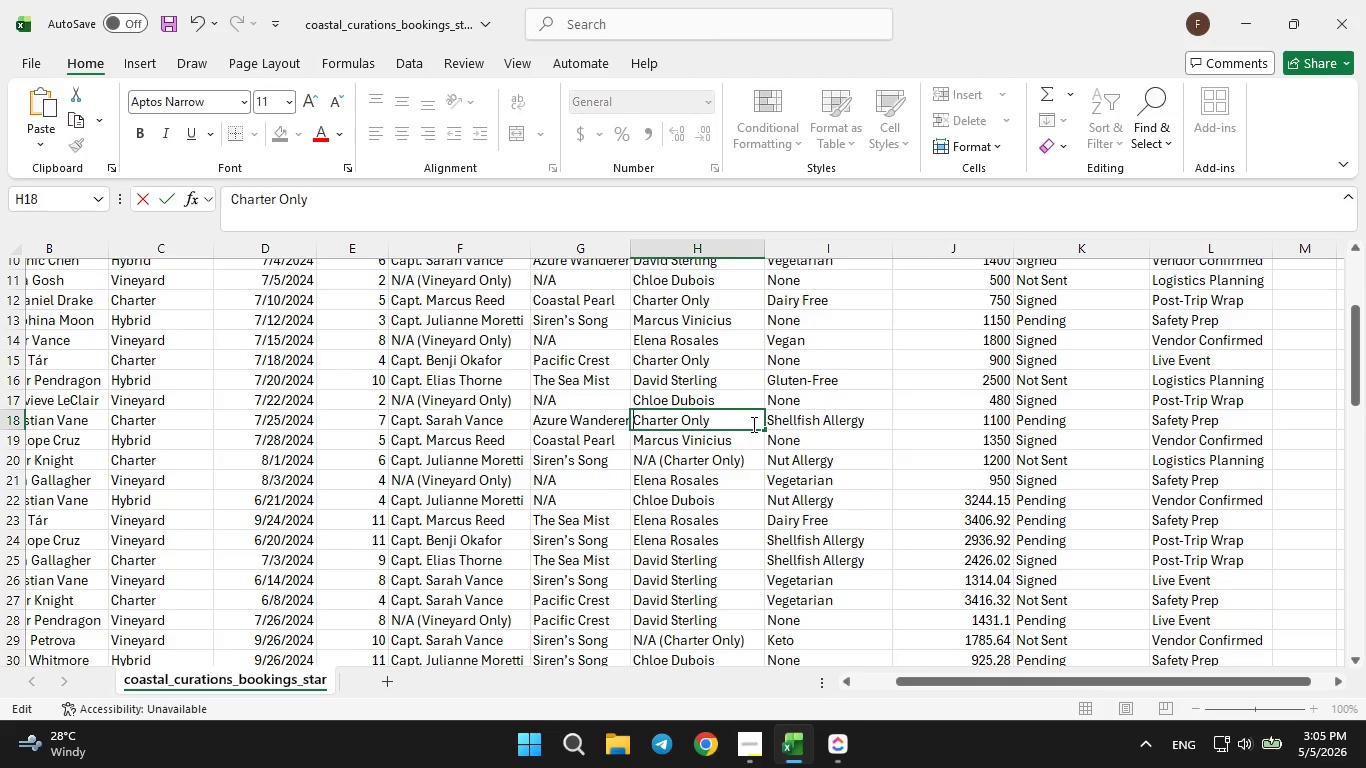 
scroll: coordinate [752, 424], scroll_direction: down, amount: 1.0
 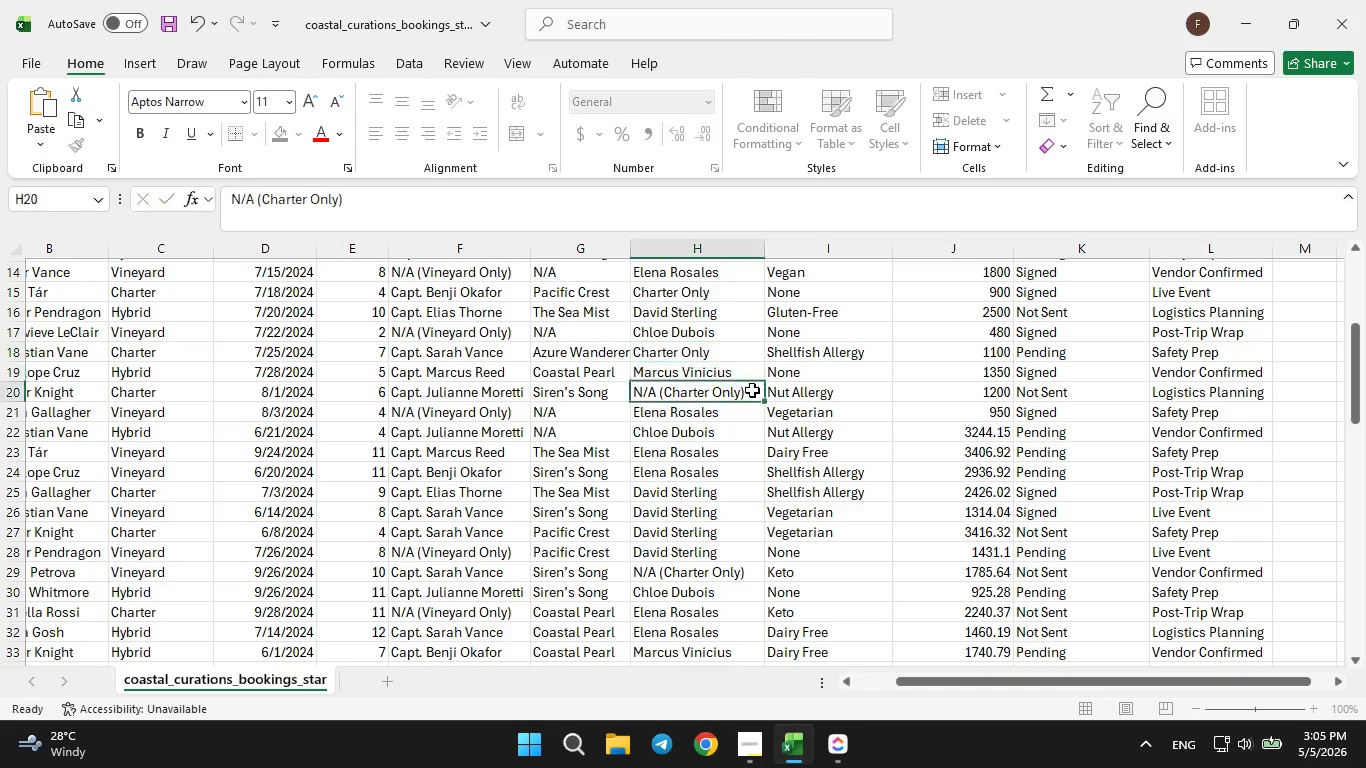 
double_click([752, 390])
 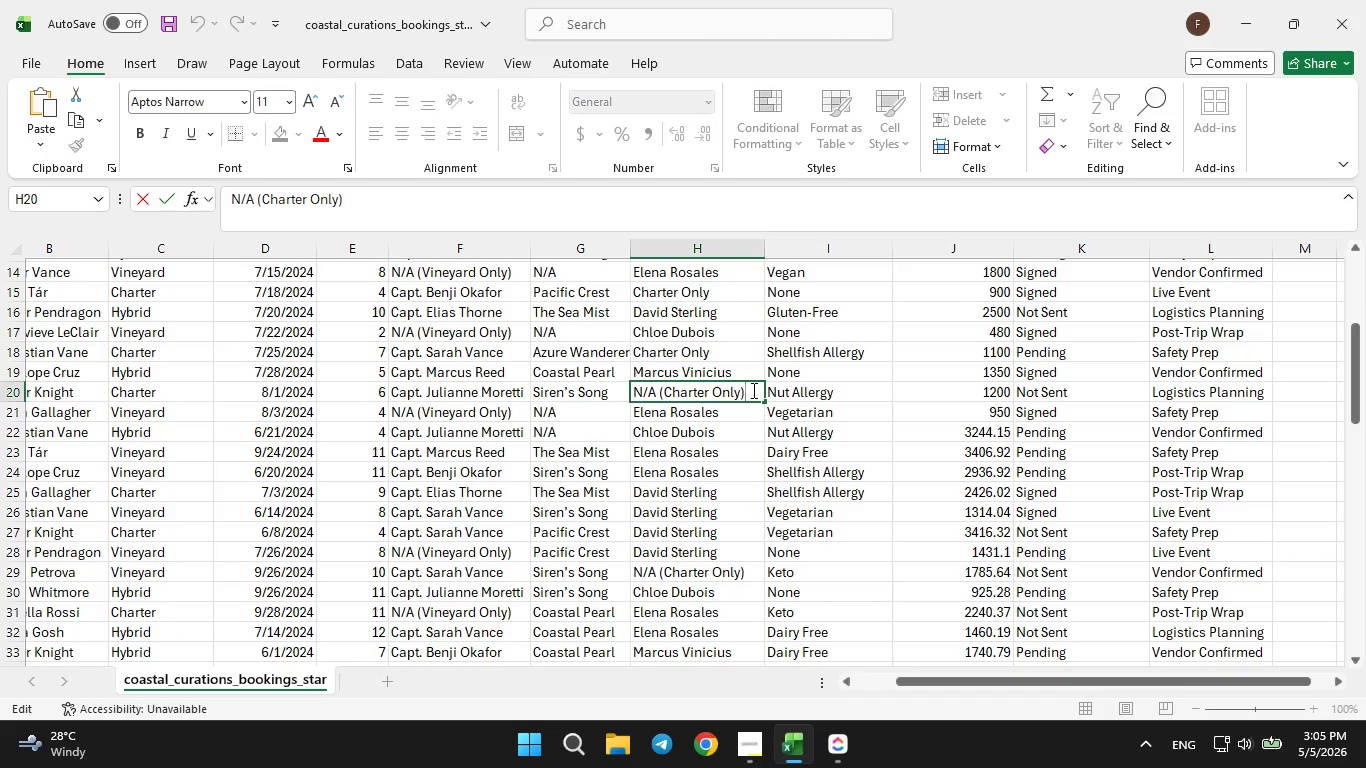 
key(Home)
 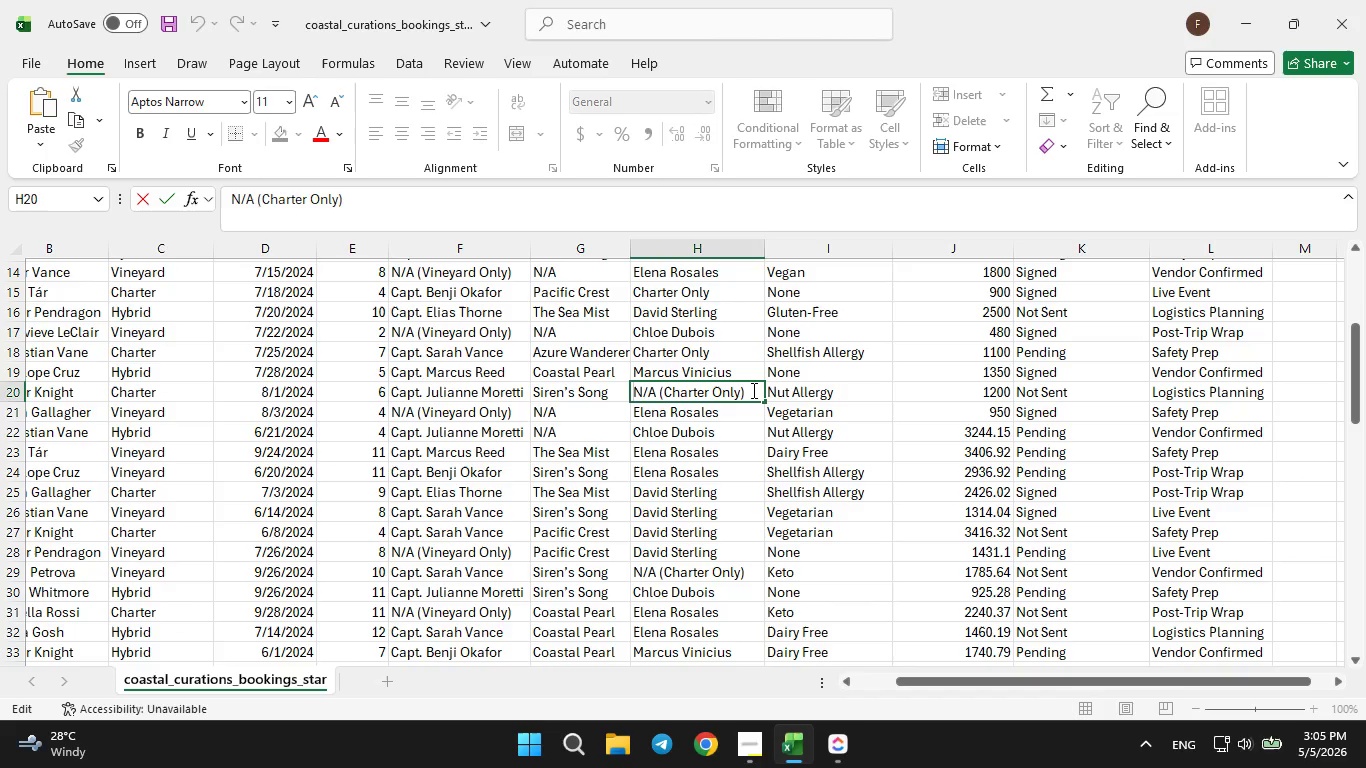 
key(ArrowRight)
 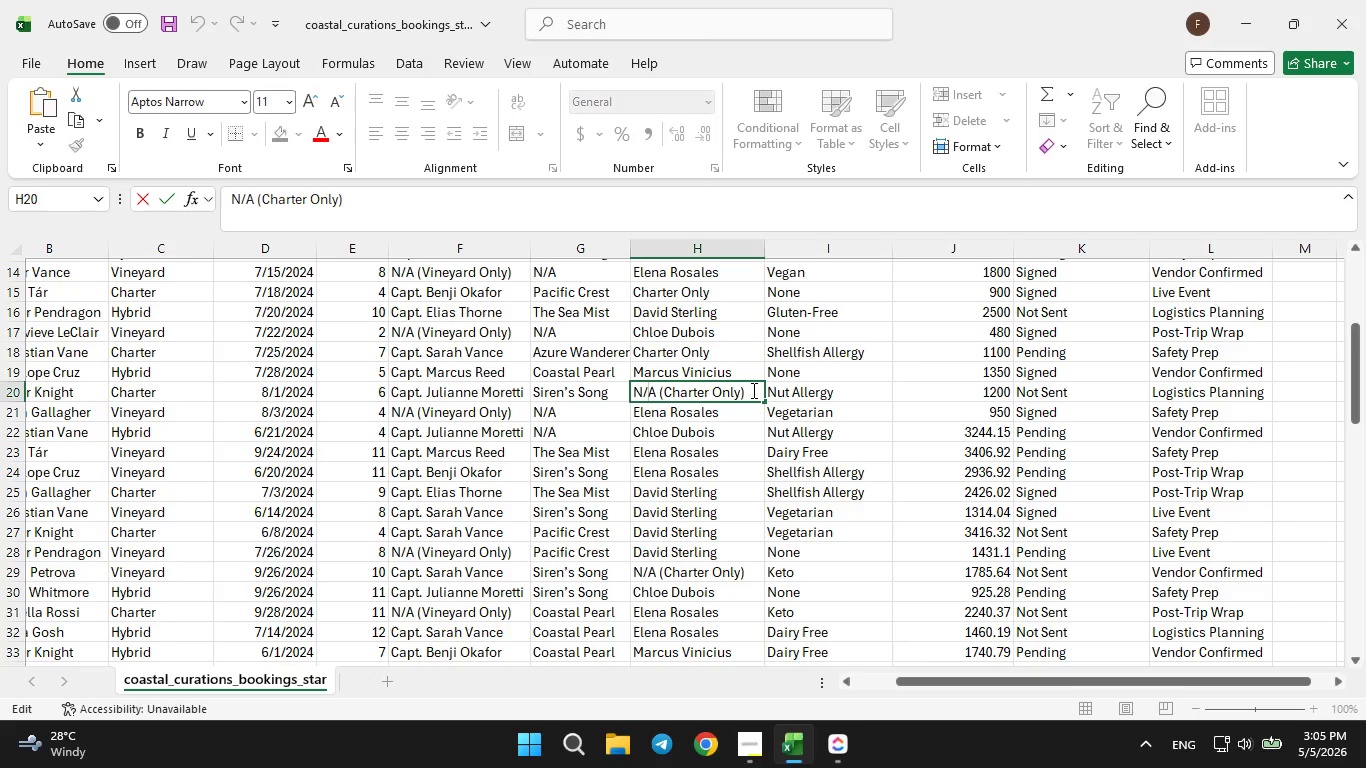 
key(ArrowRight)
 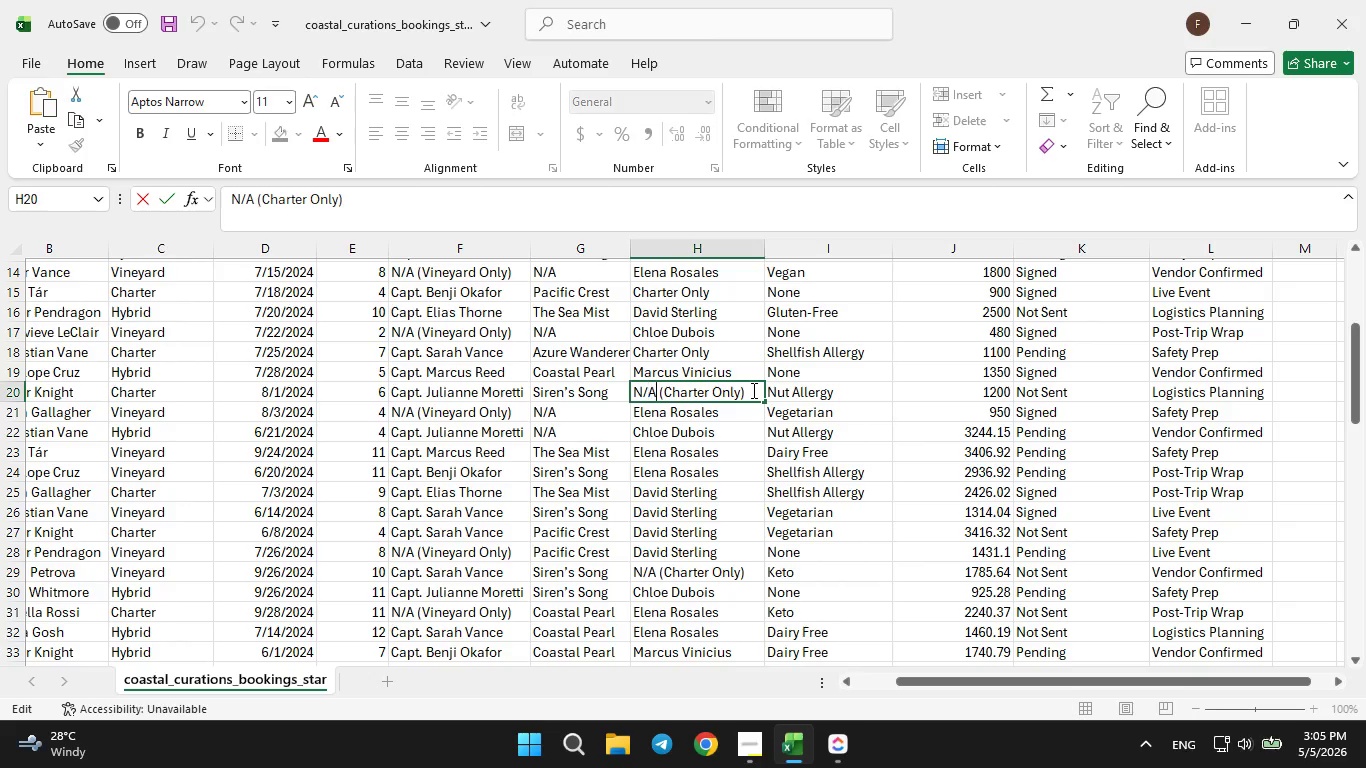 
key(ArrowRight)
 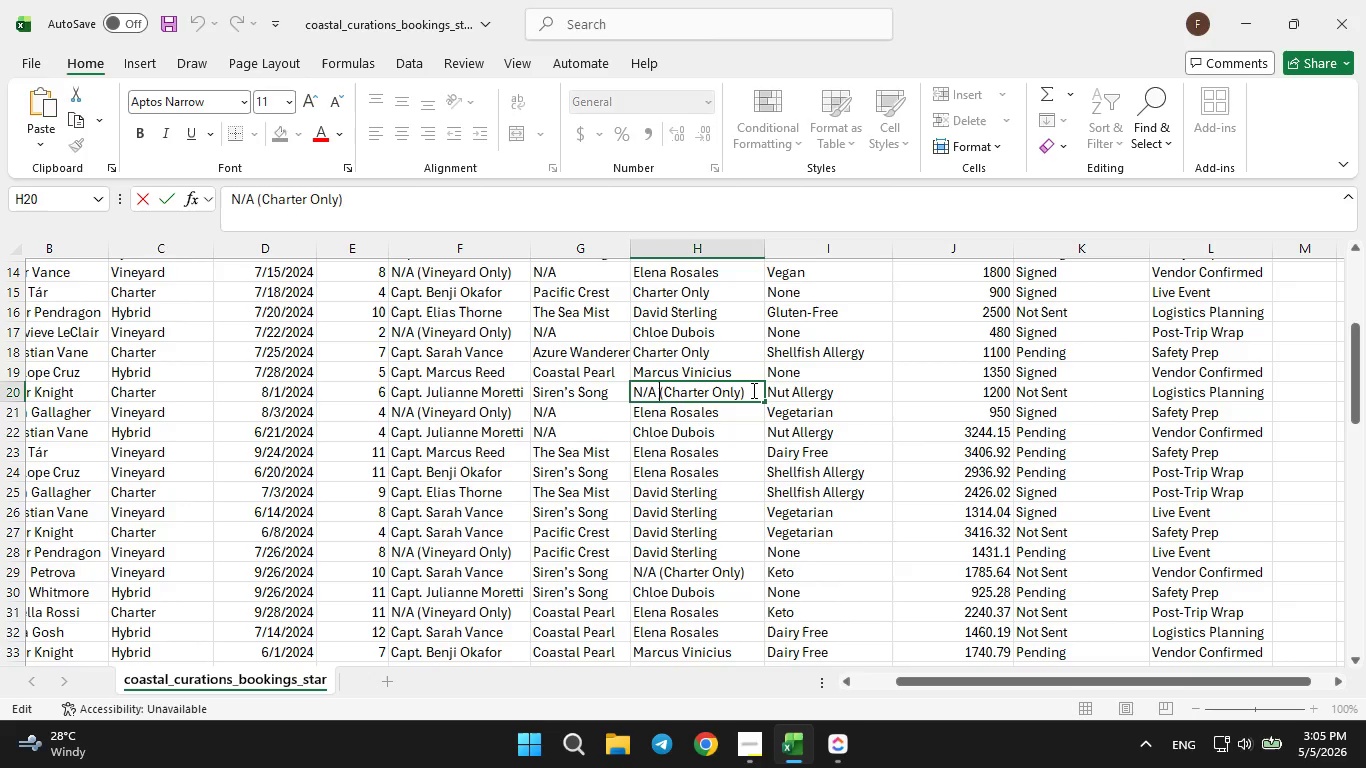 
key(ArrowRight)
 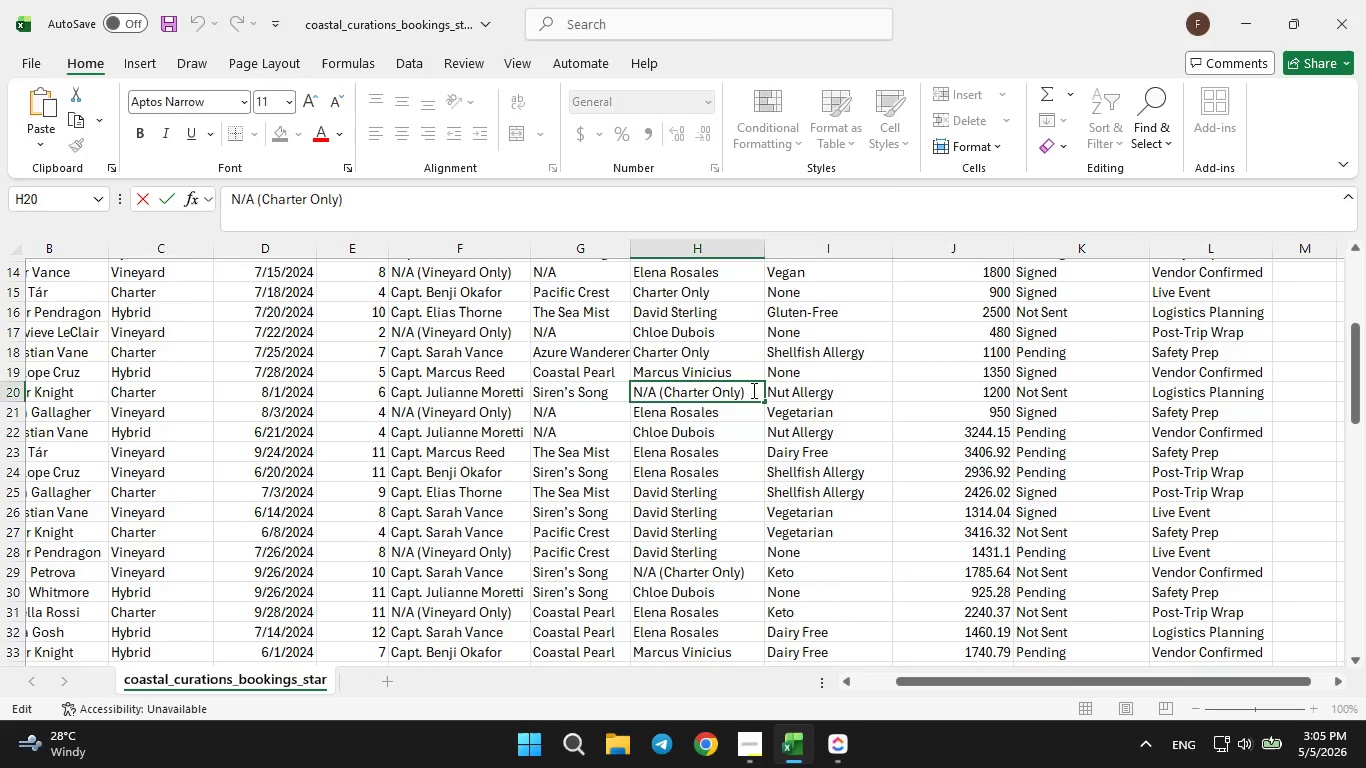 
key(ArrowRight)
 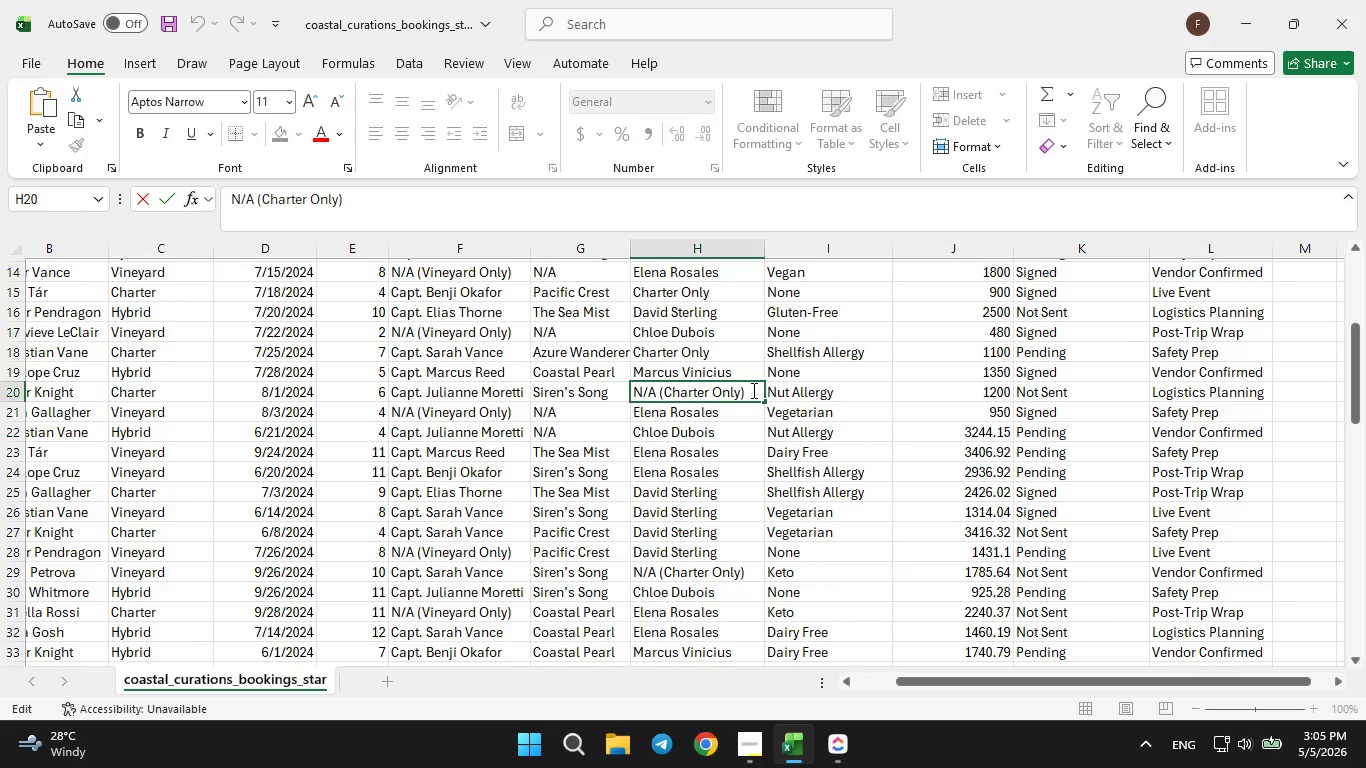 
key(Backspace)
 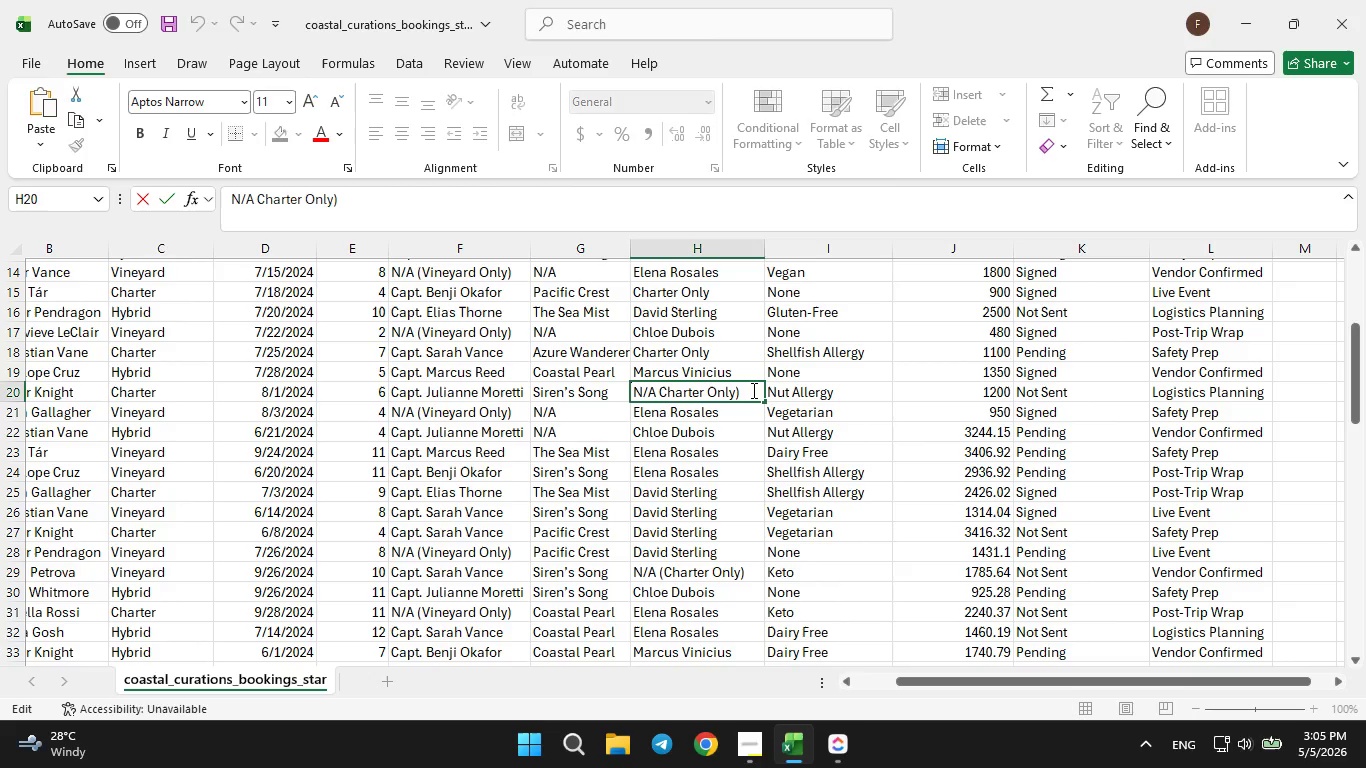 
key(Backspace)
 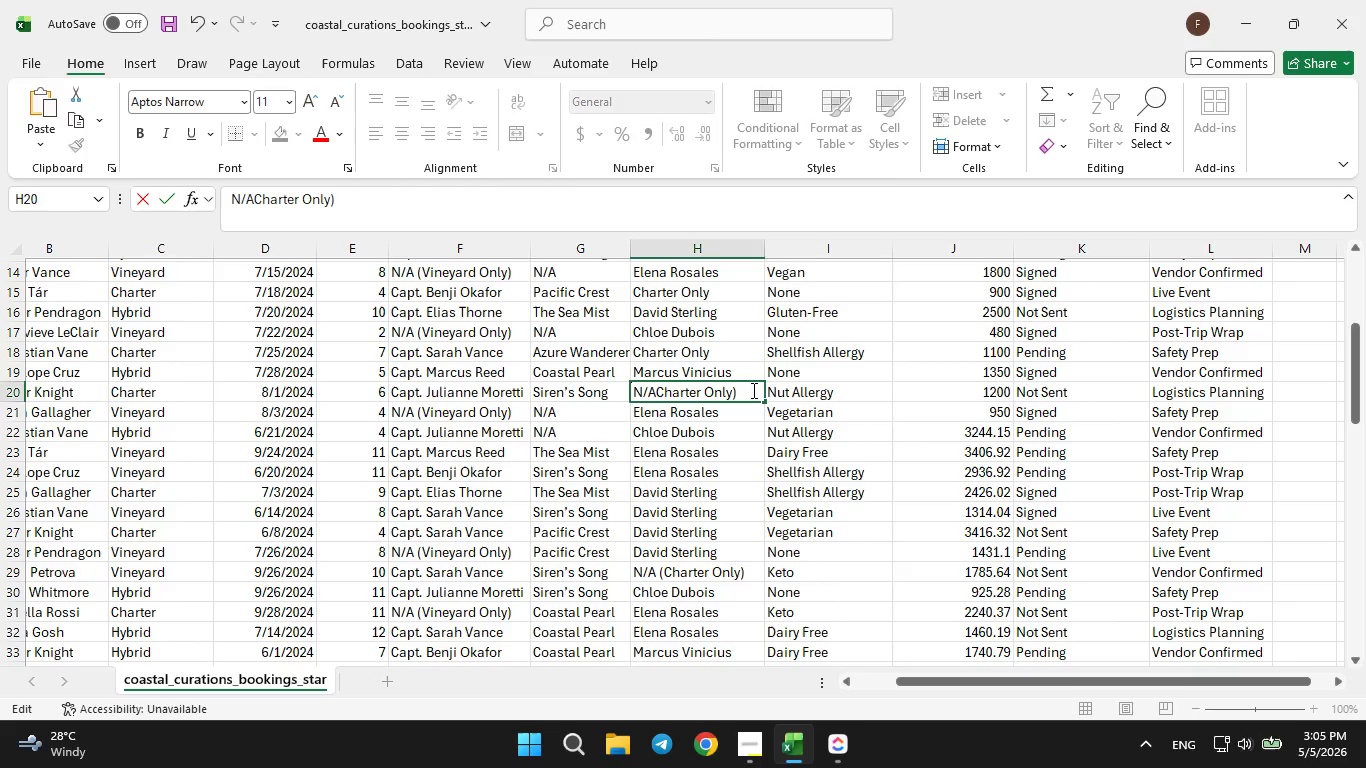 
key(Backspace)
 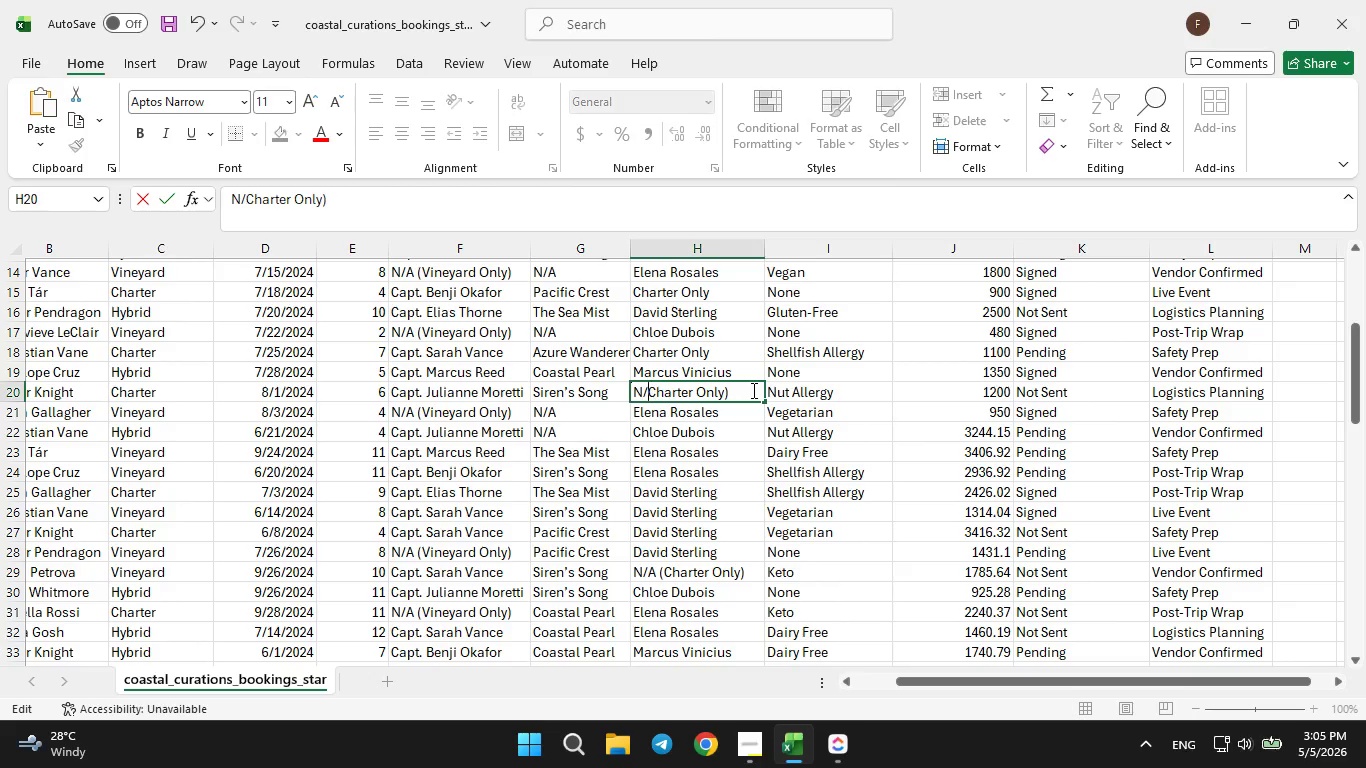 
key(Backspace)
 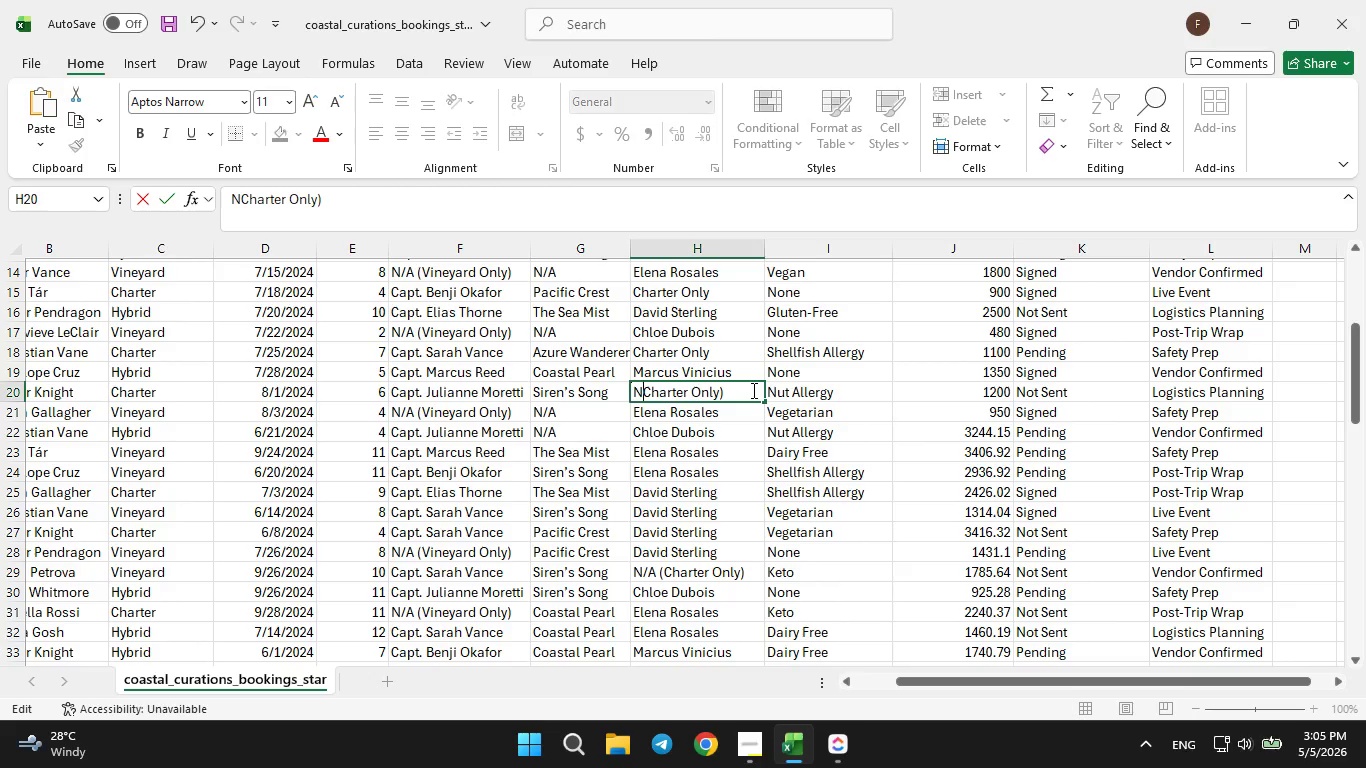 
key(Backspace)
 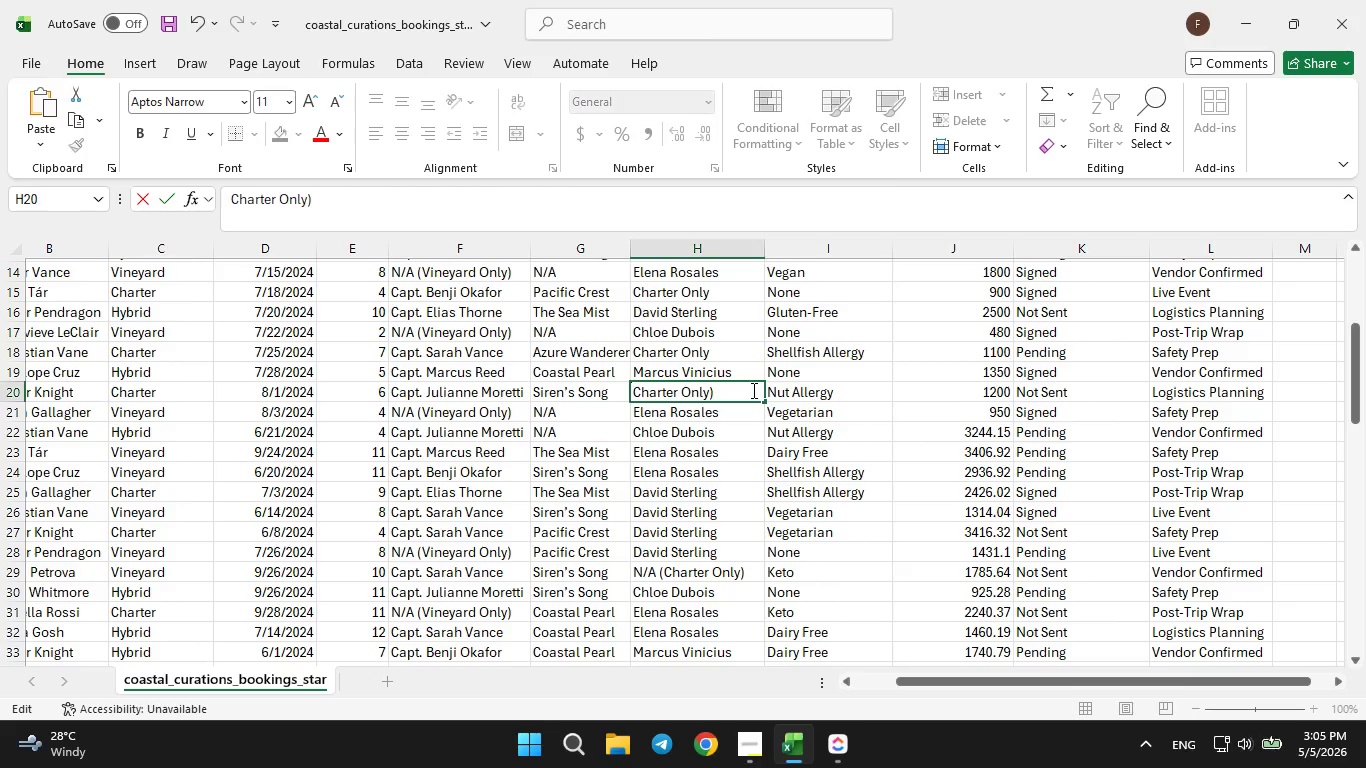 
hold_key(key=ArrowRight, duration=0.94)
 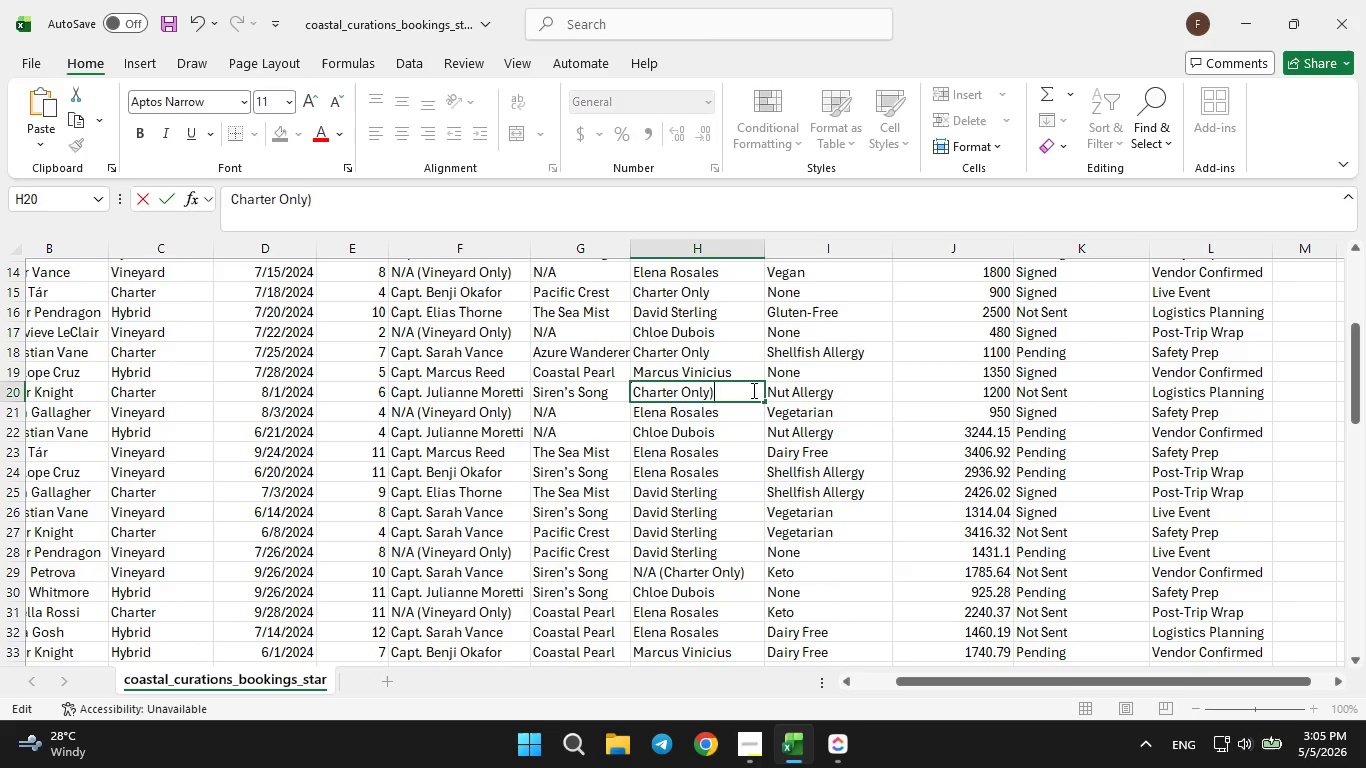 
key(Backspace)
 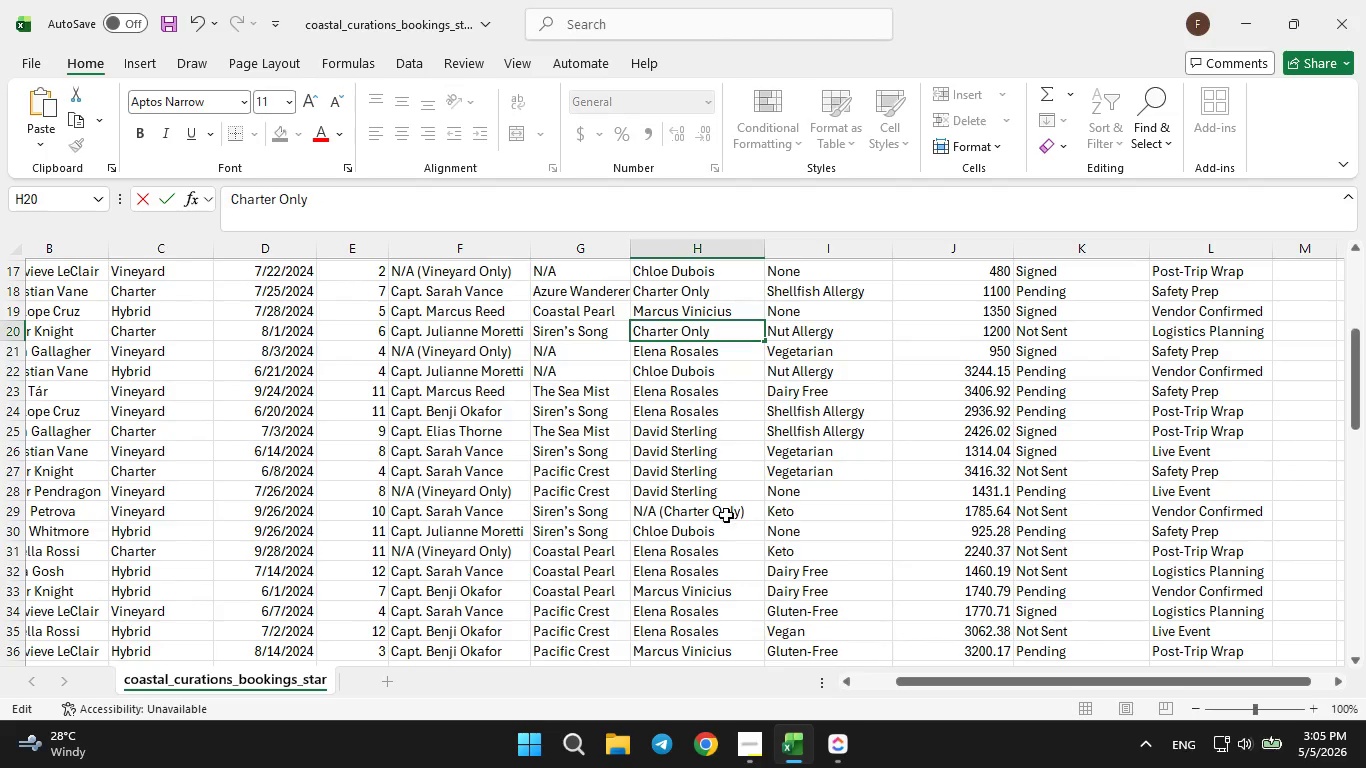 
double_click([737, 515])
 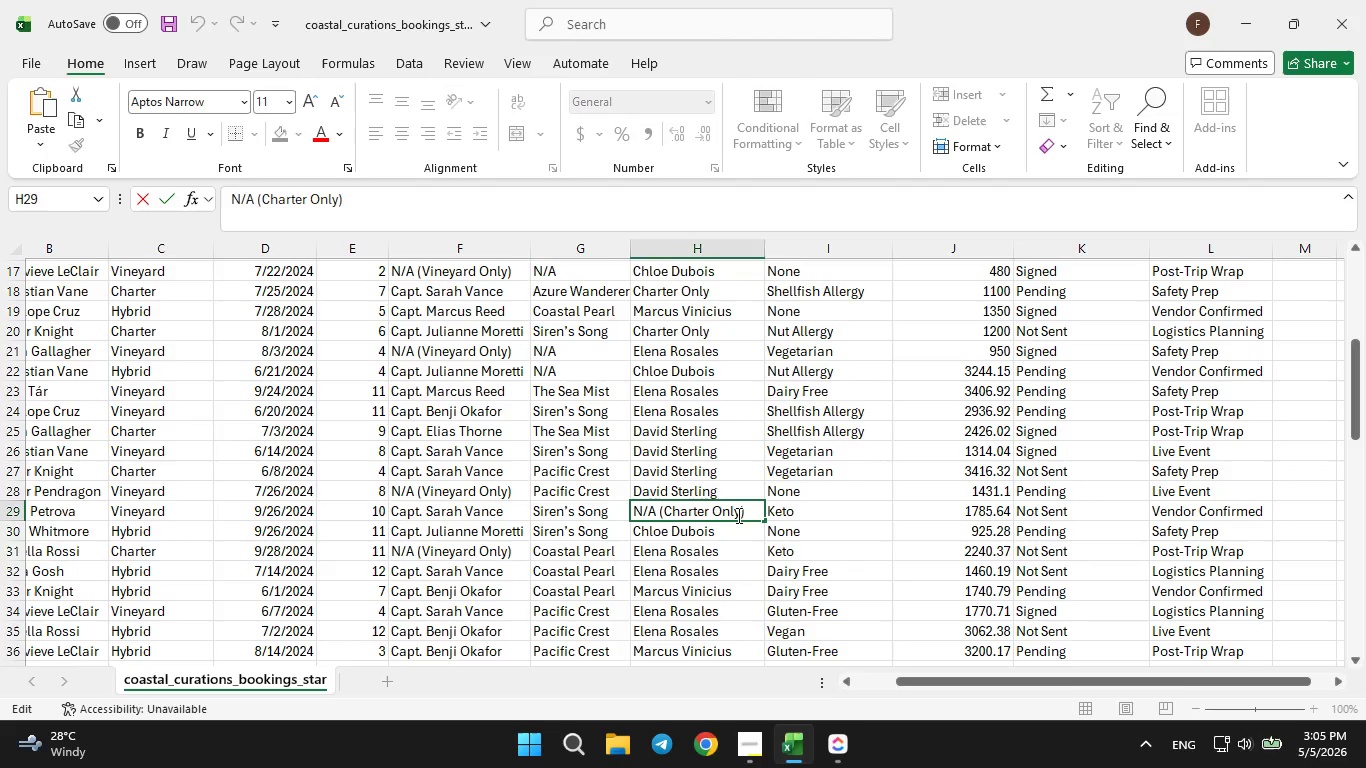 
key(ArrowRight)
 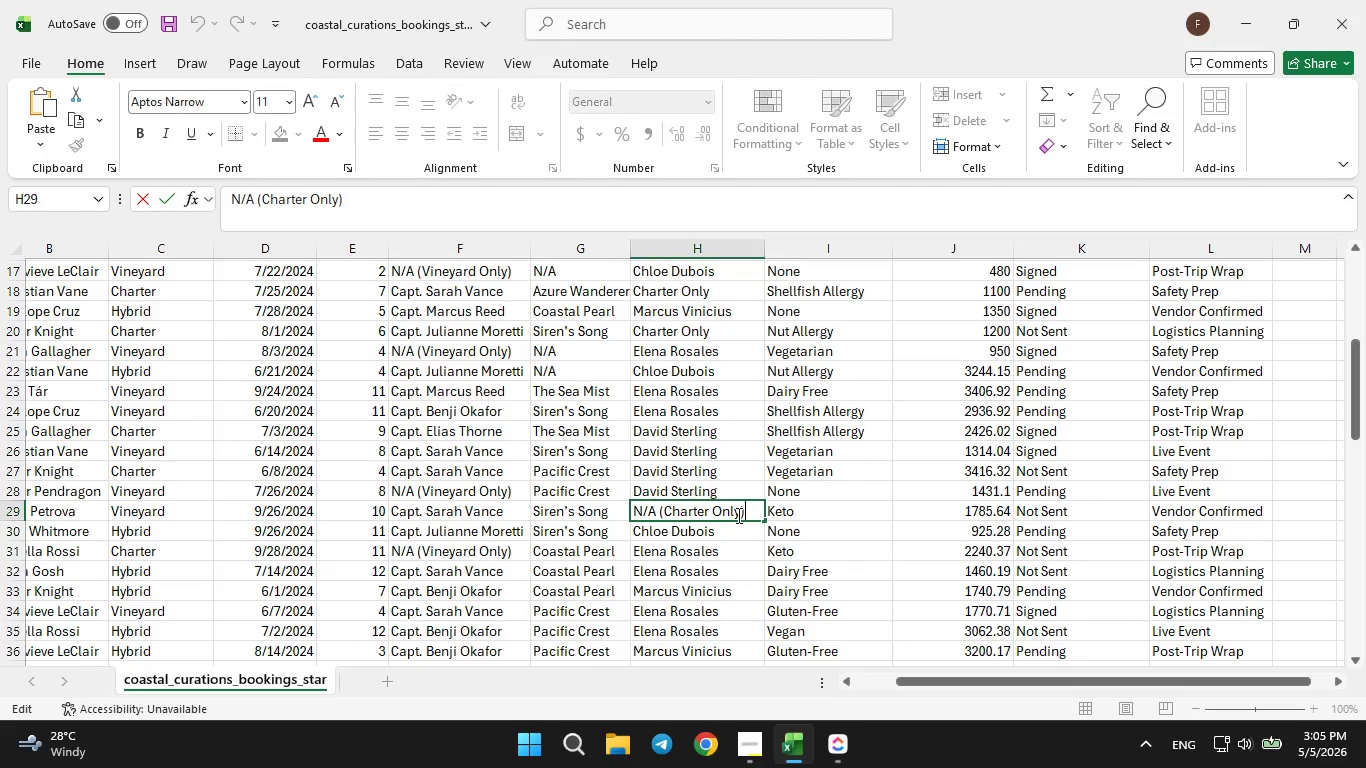 
key(ArrowRight)
 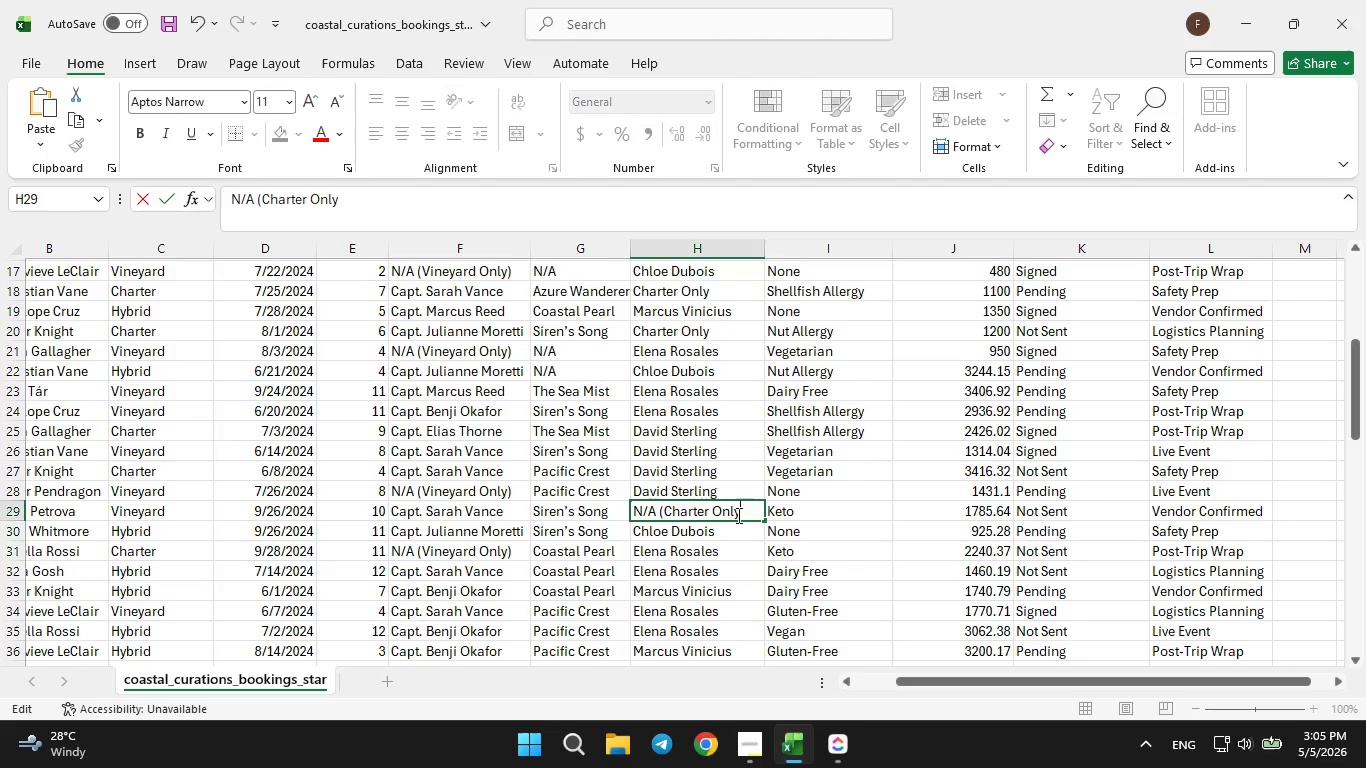 
key(Backspace)
 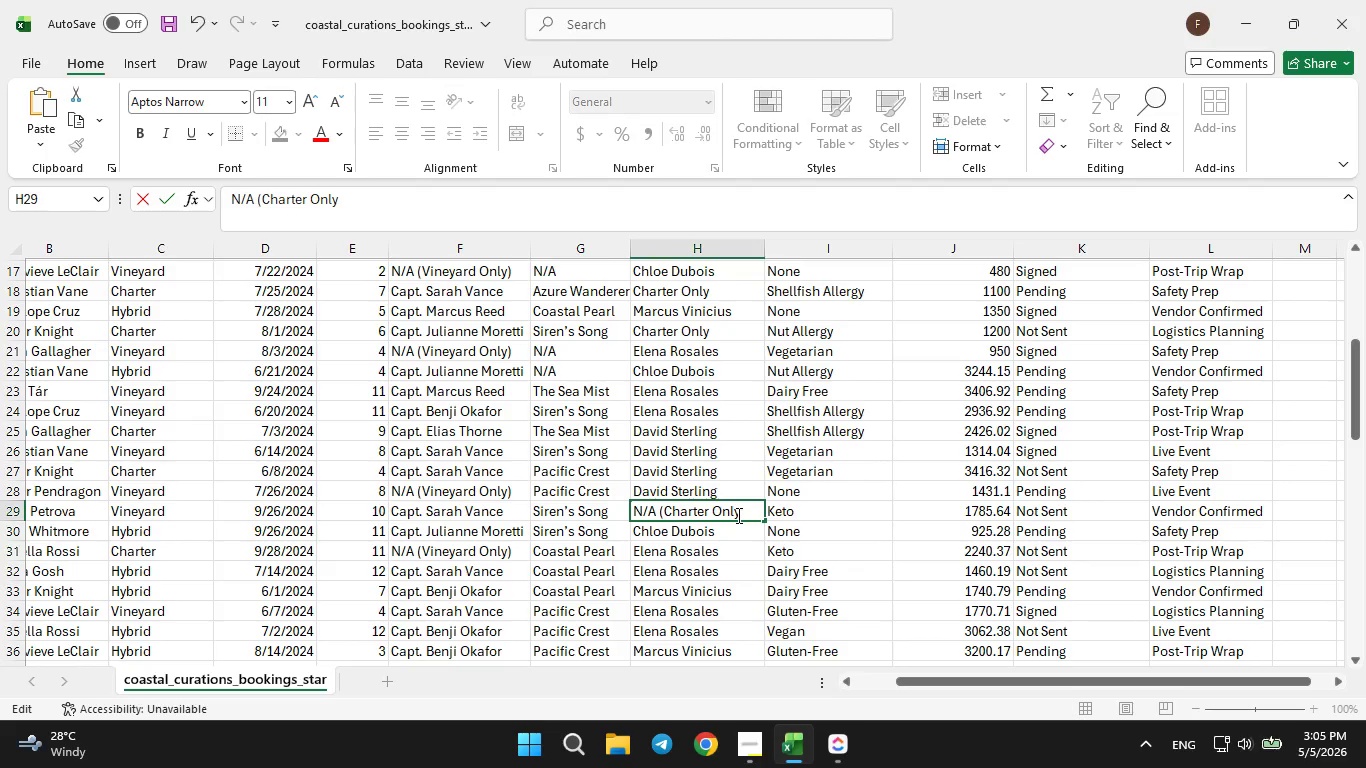 
hold_key(key=ArrowLeft, duration=0.81)
 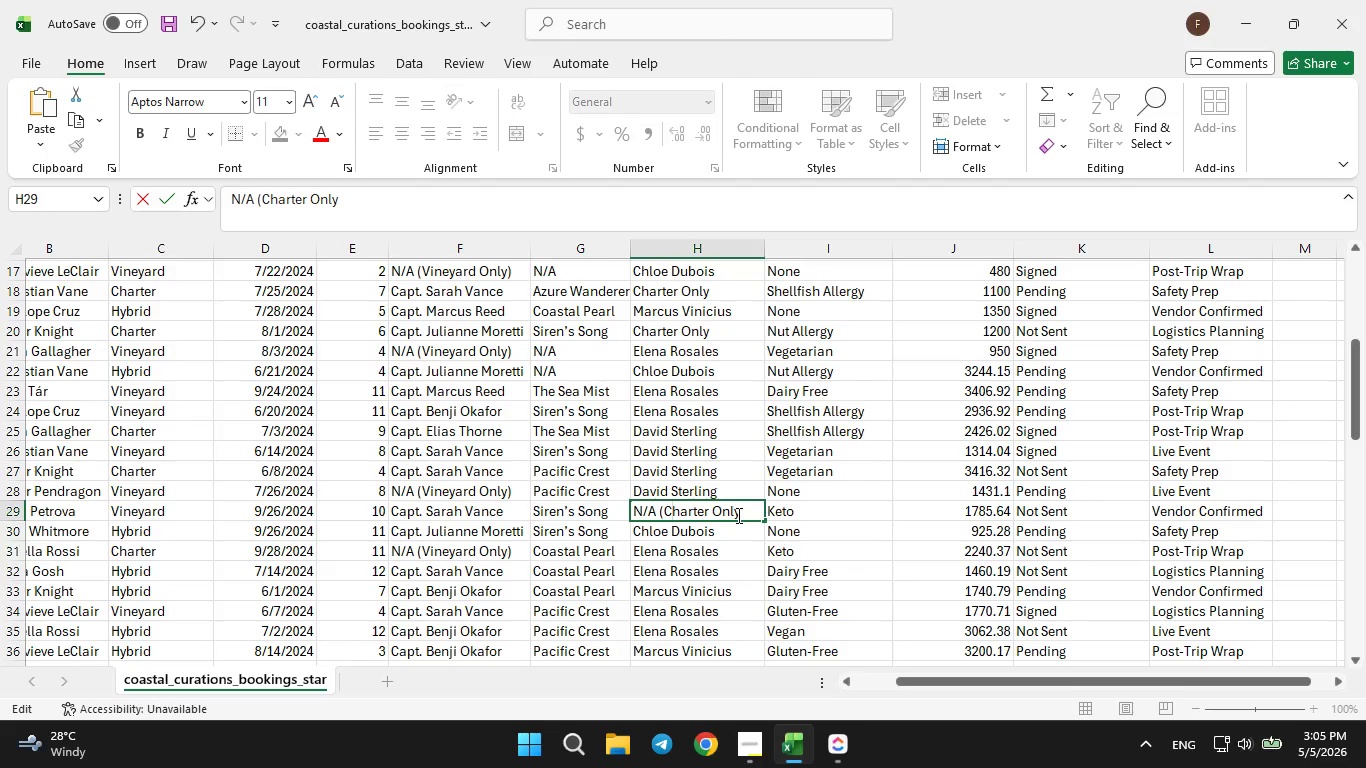 
key(ArrowRight)
 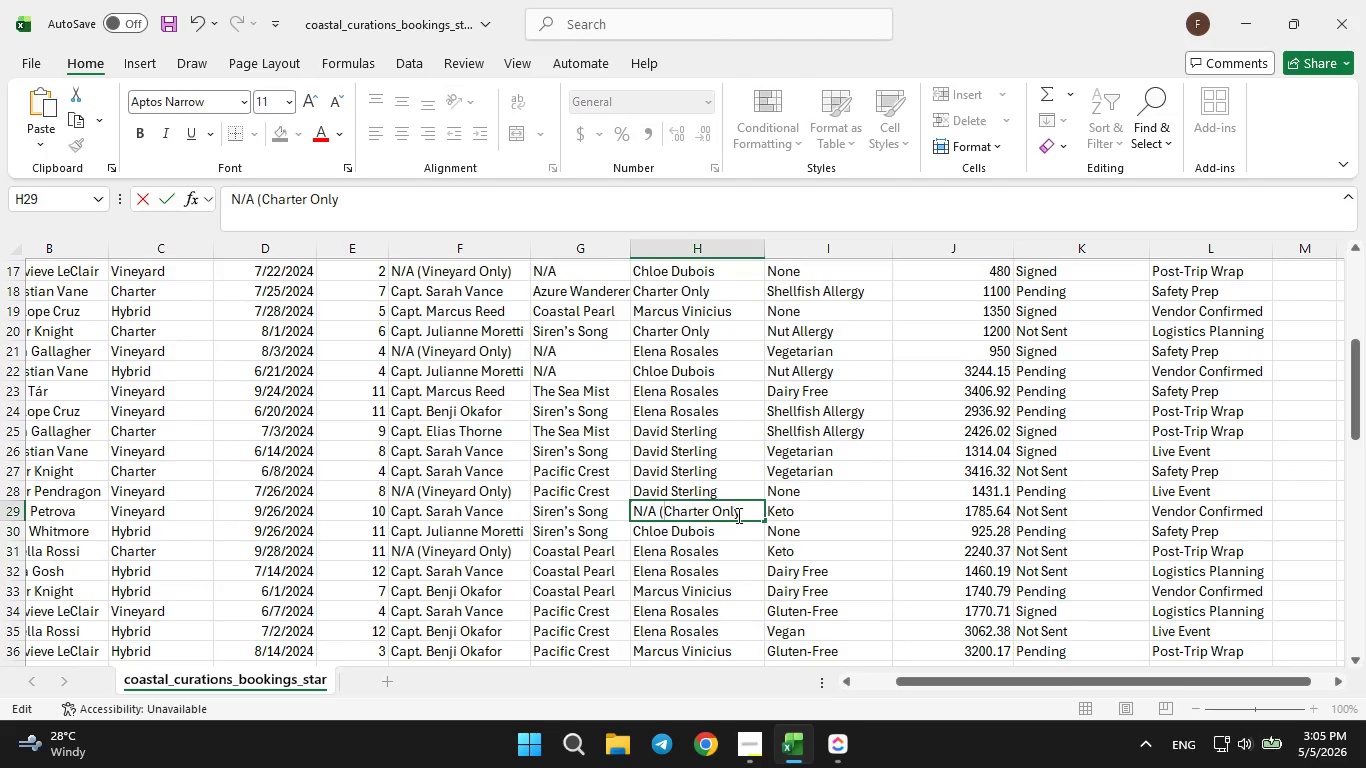 
key(ArrowLeft)
 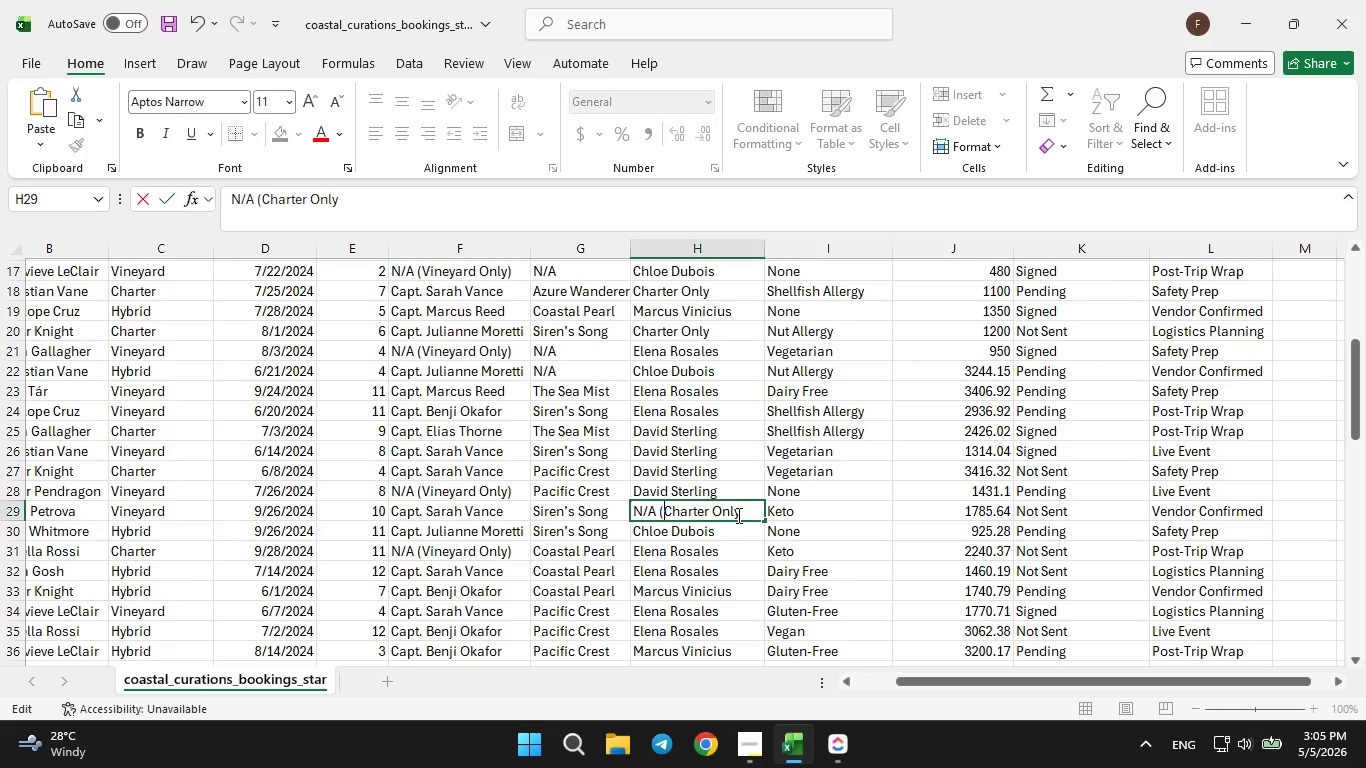 
key(Backspace)
 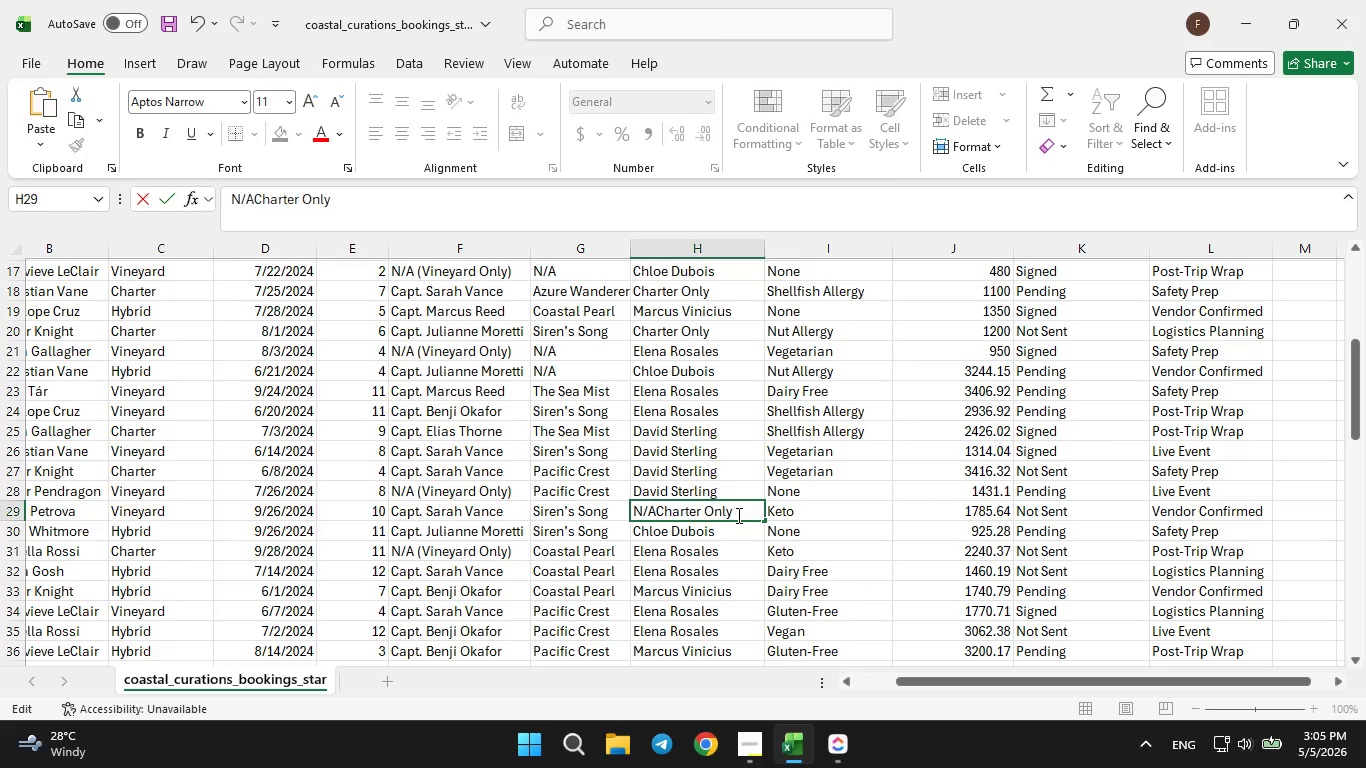 
key(Backspace)
 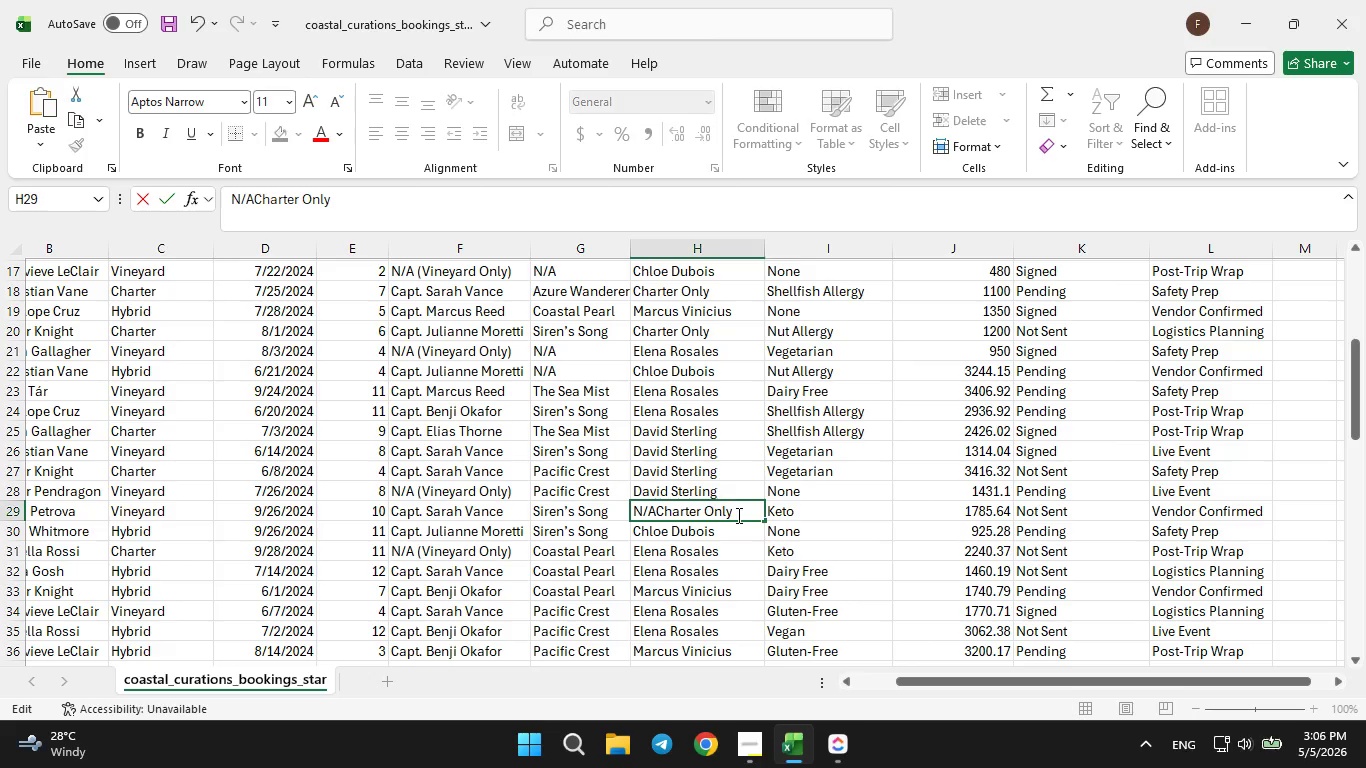 
key(Backspace)
 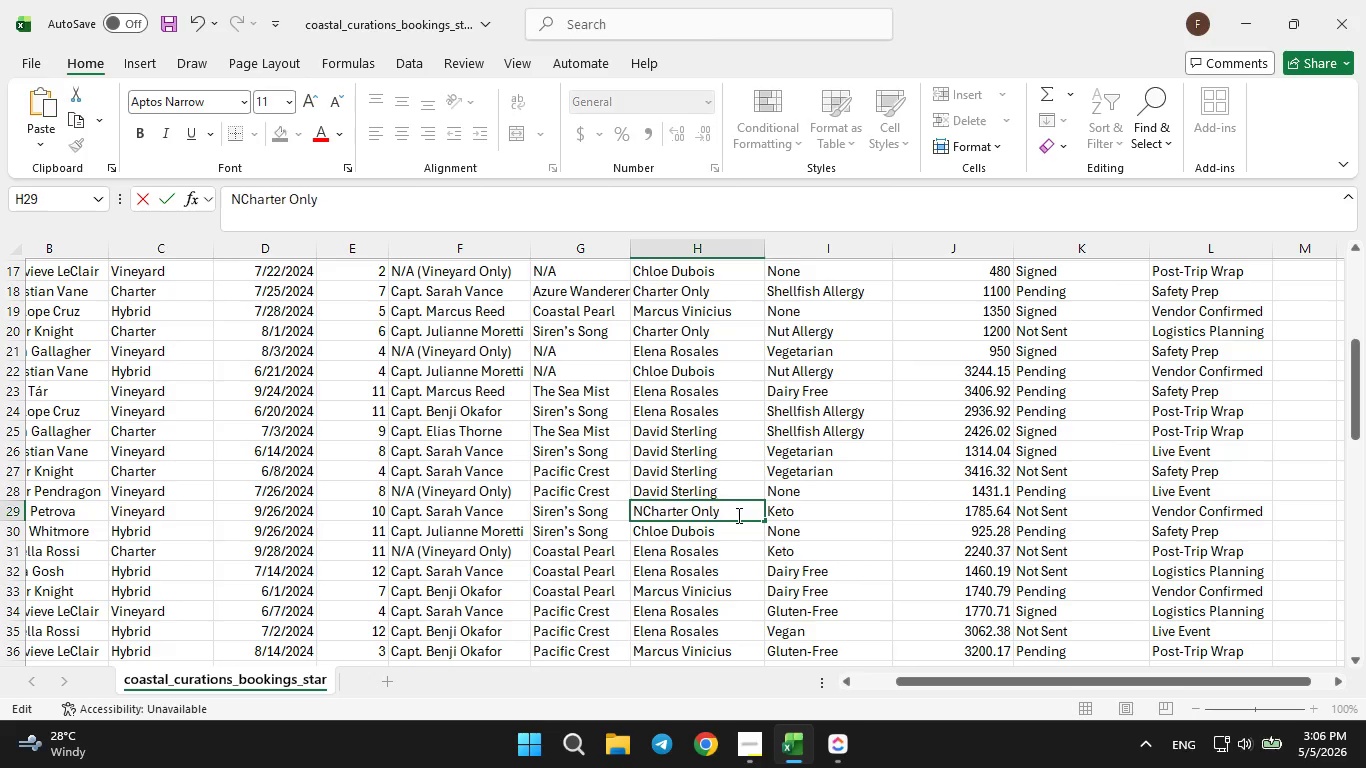 
key(Backspace)
 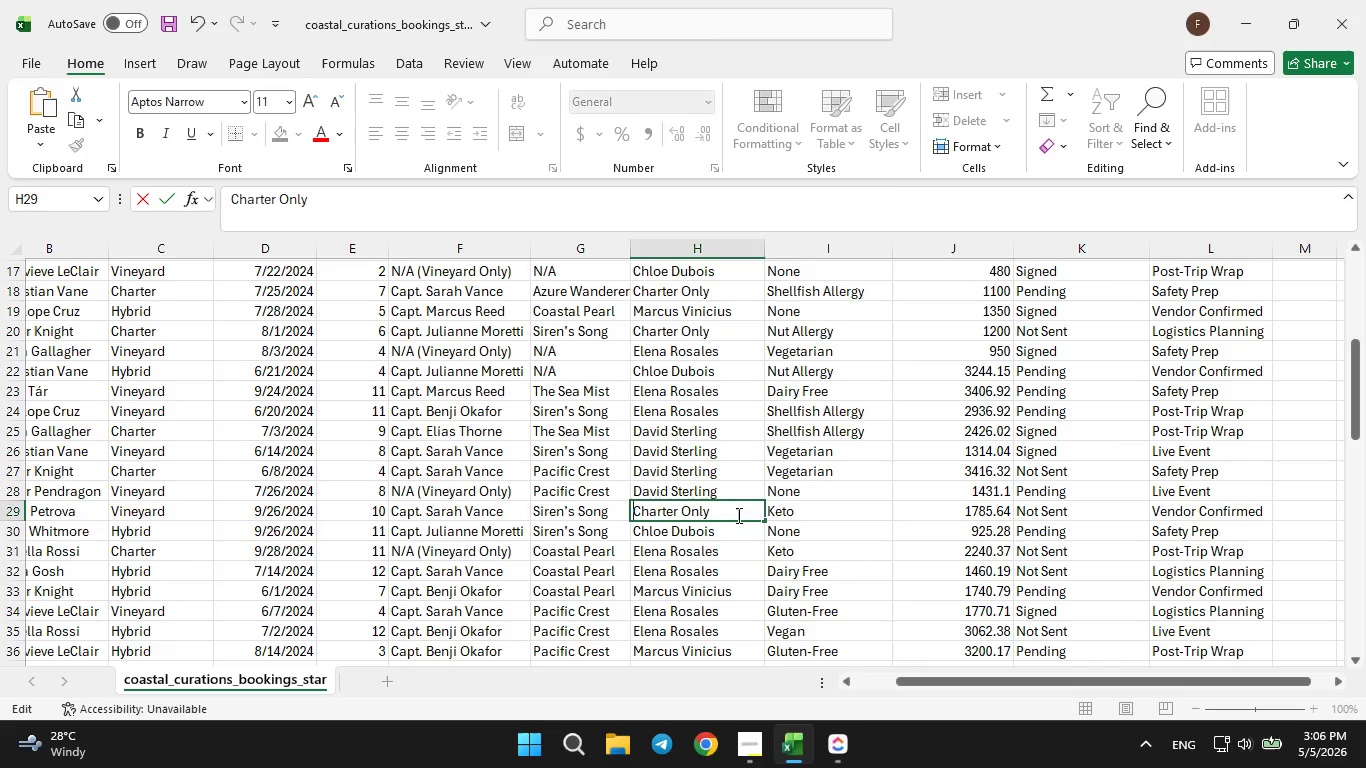 
key(Backspace)
 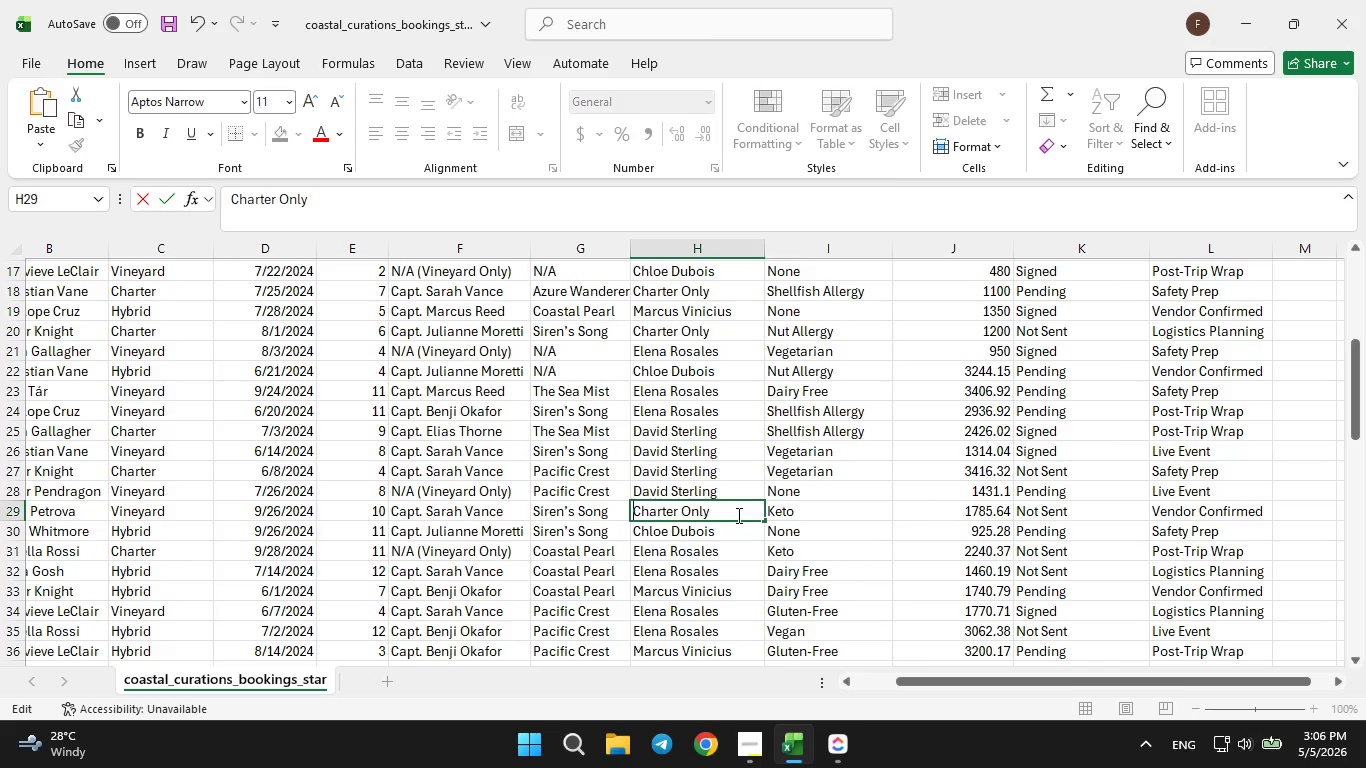 
key(Backspace)
 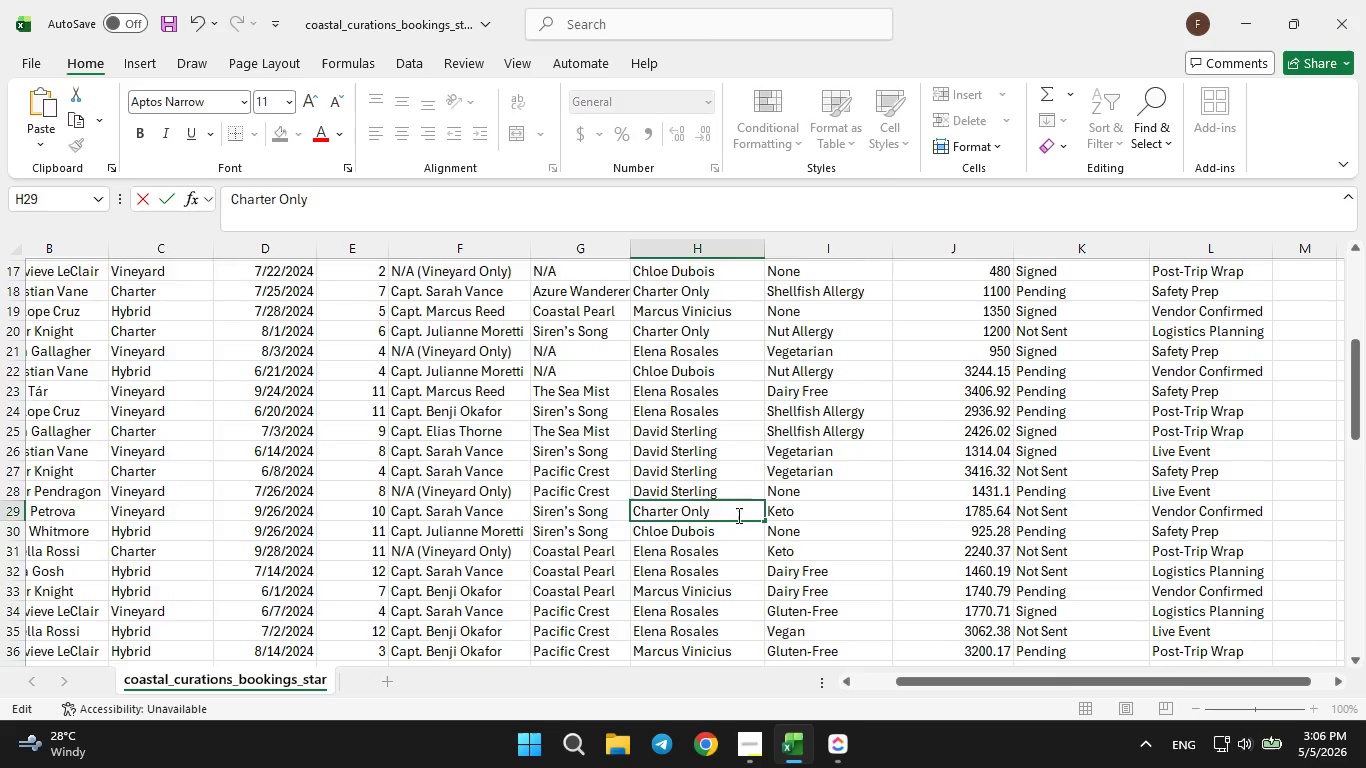 
scroll: coordinate [737, 515], scroll_direction: down, amount: 3.0
 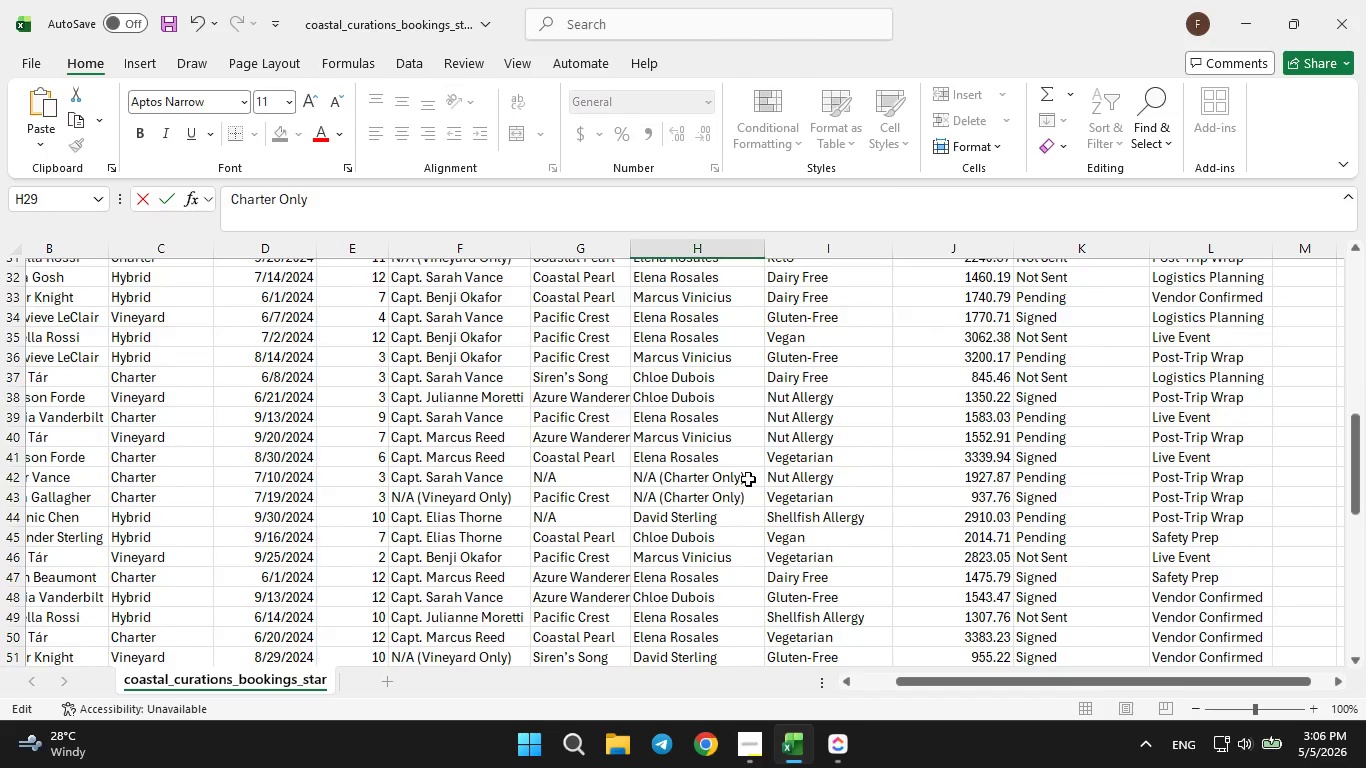 
left_click([749, 473])
 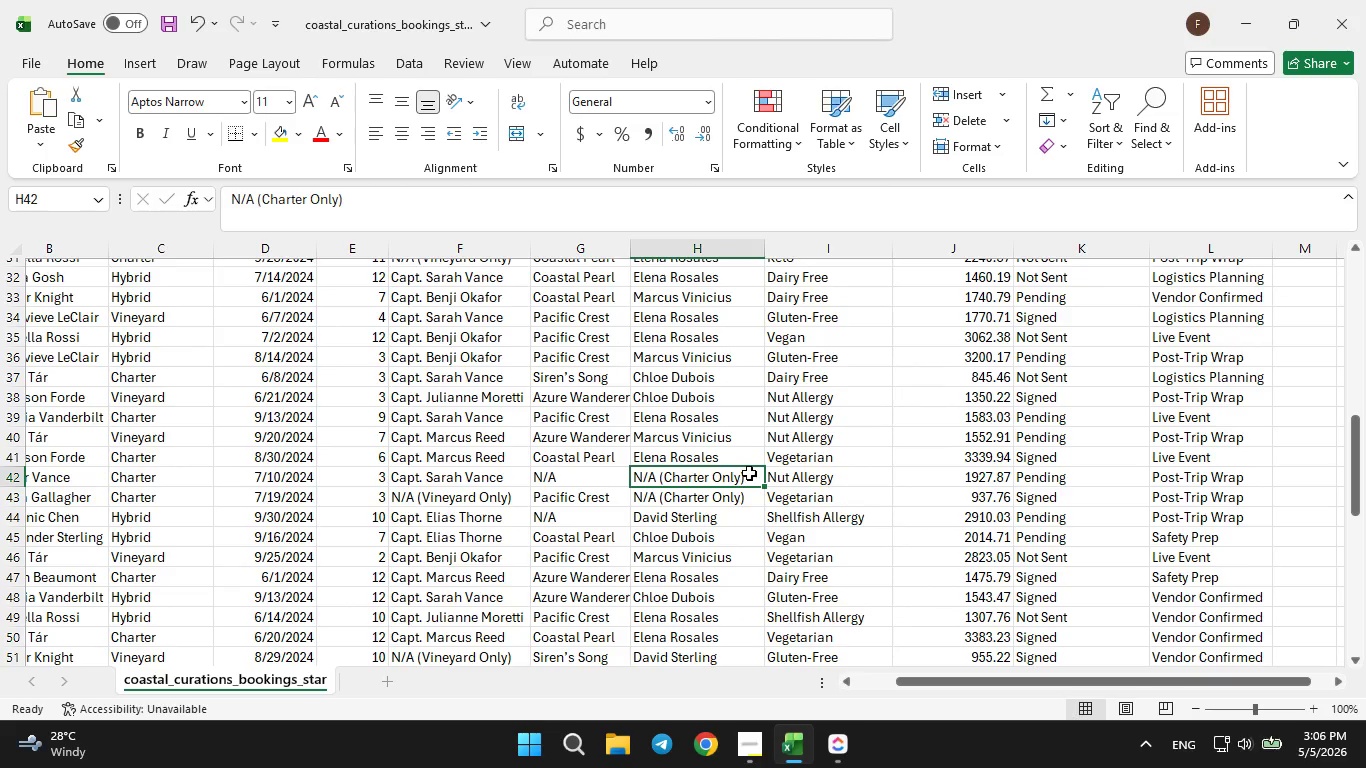 
left_click([749, 473])
 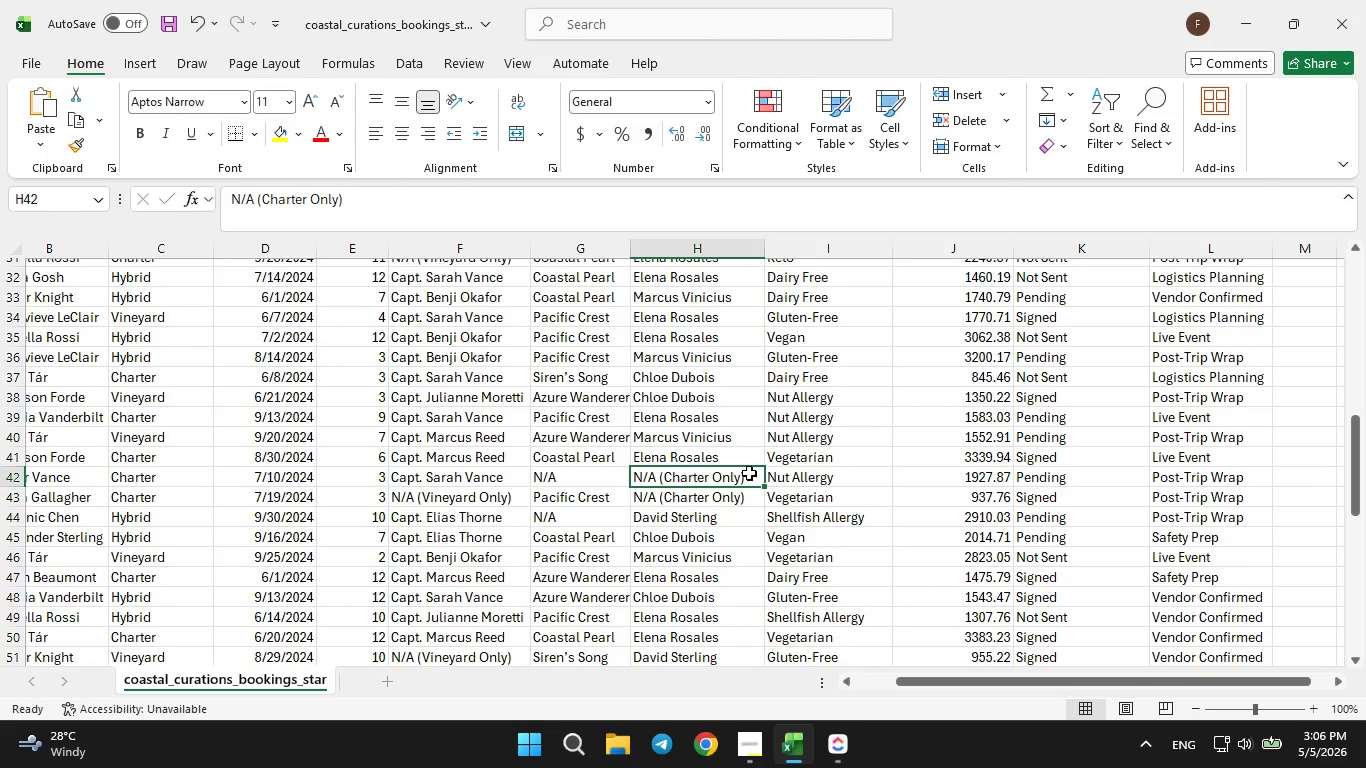 
double_click([749, 473])
 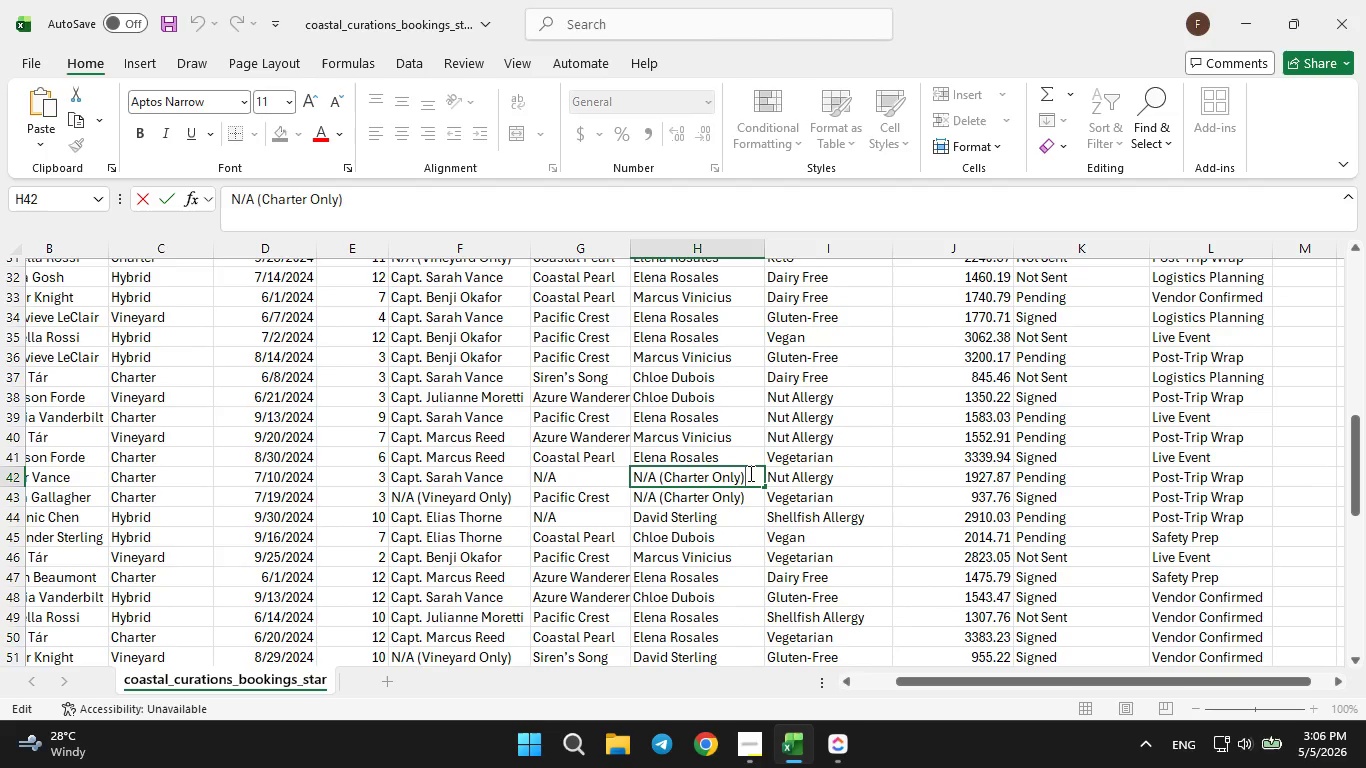 
key(Backspace)
 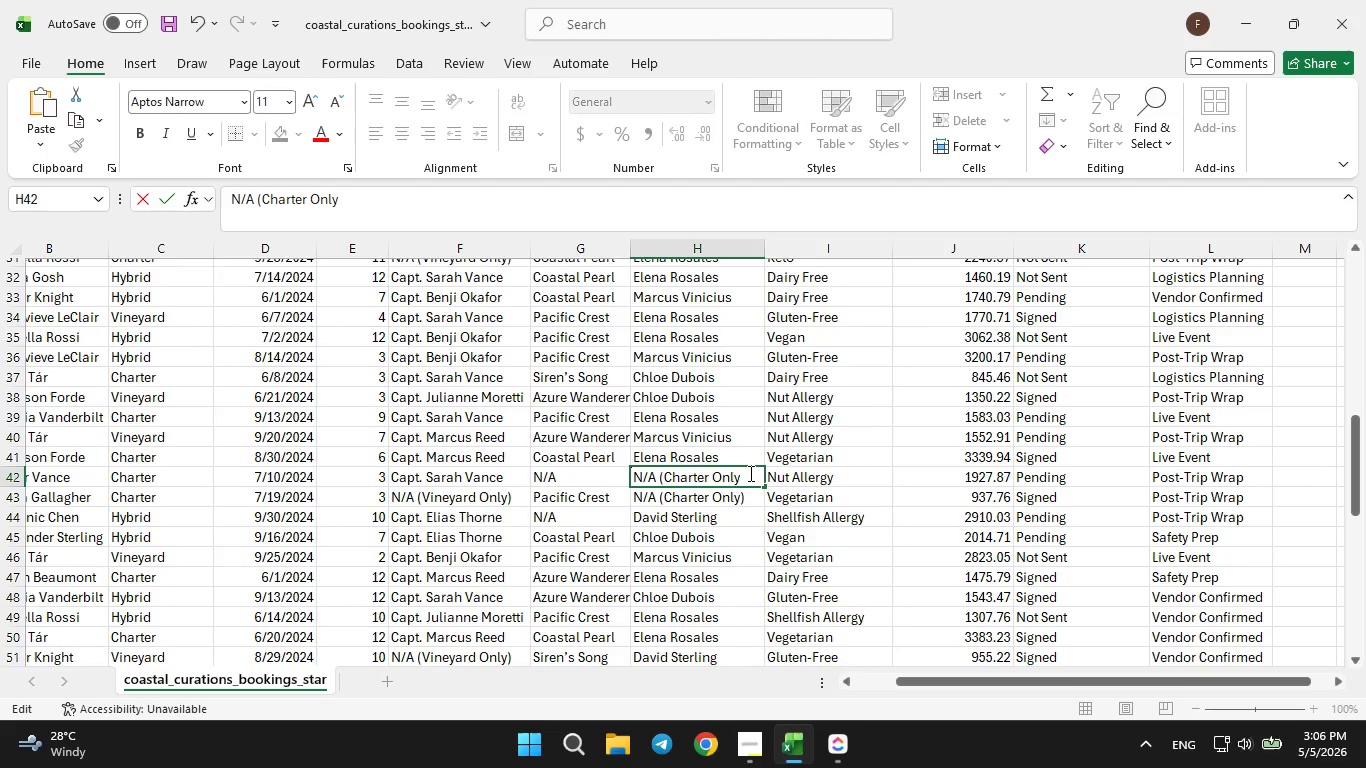 
hold_key(key=ArrowLeft, duration=0.75)
 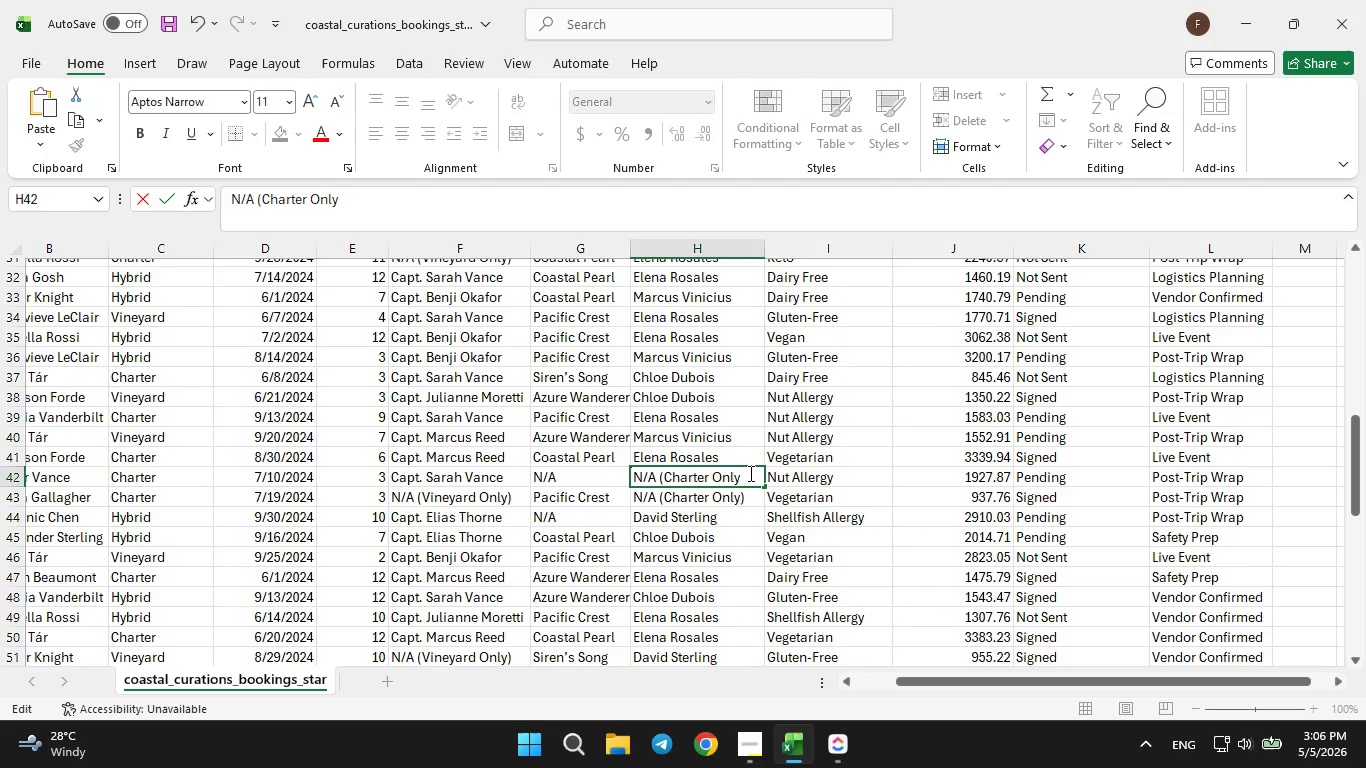 
key(ArrowLeft)
 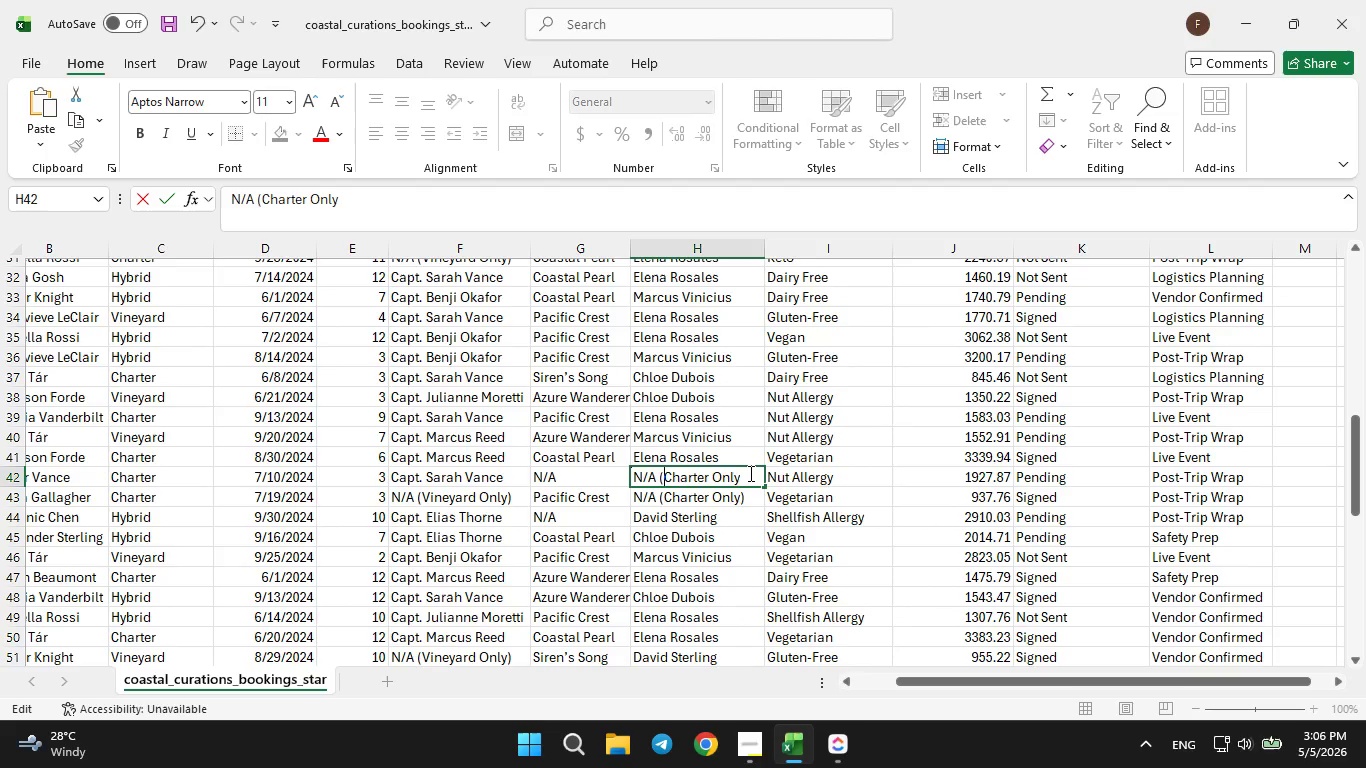 
key(ArrowLeft)
 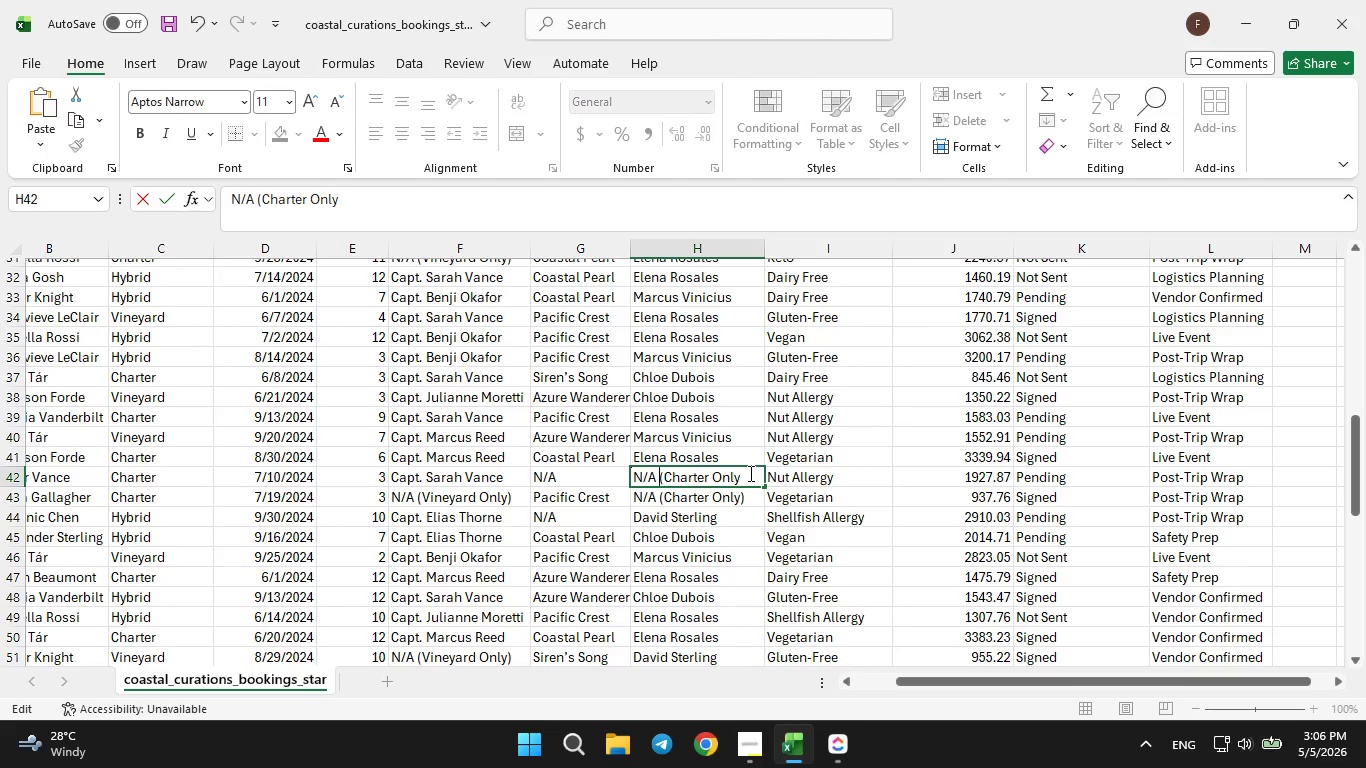 
key(ArrowLeft)
 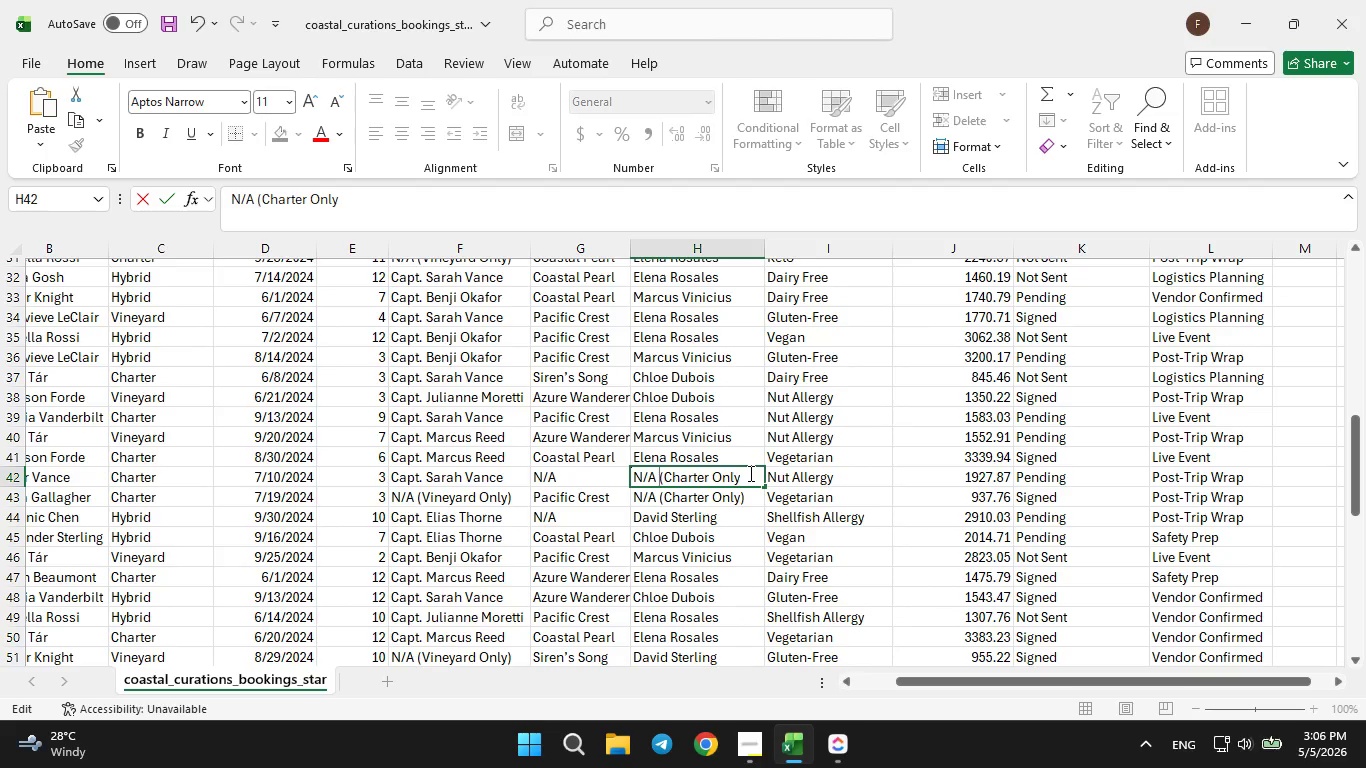 
key(ArrowRight)
 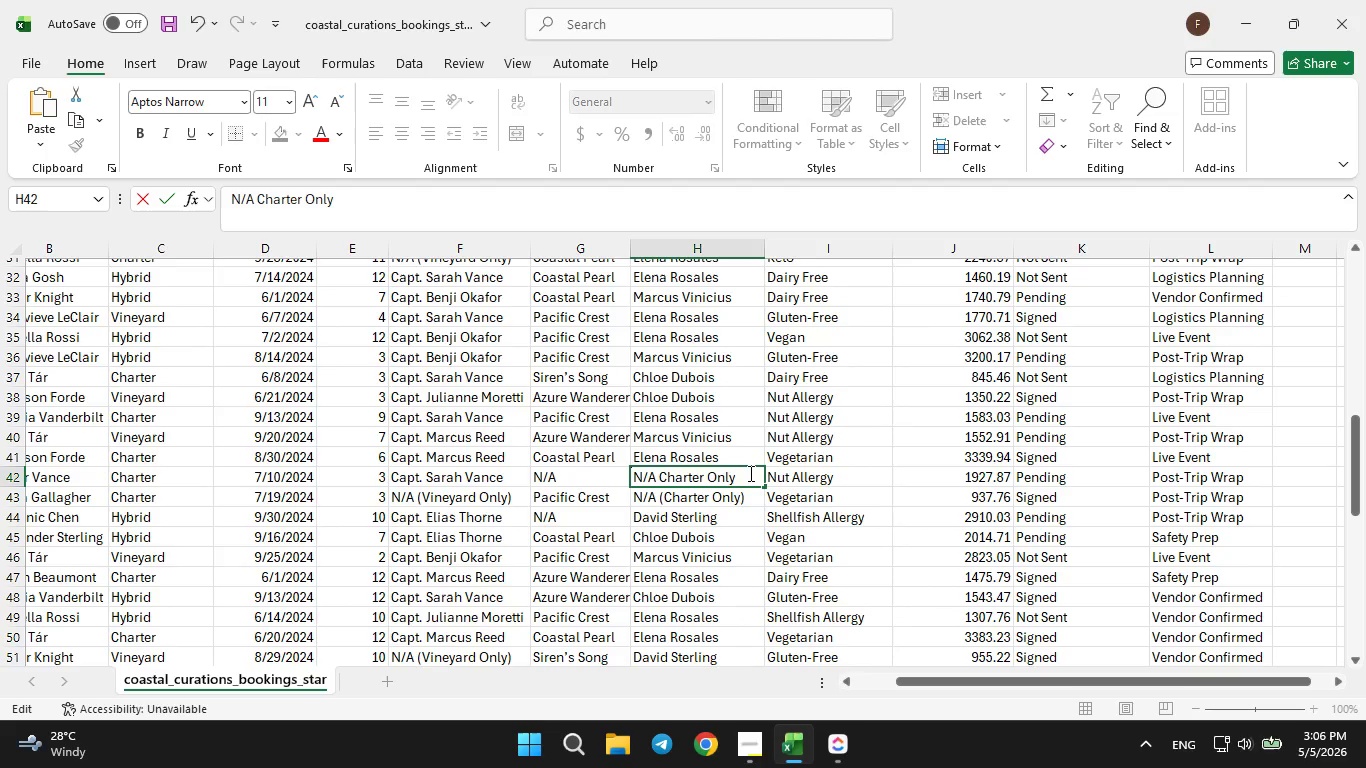 
key(Backspace)
 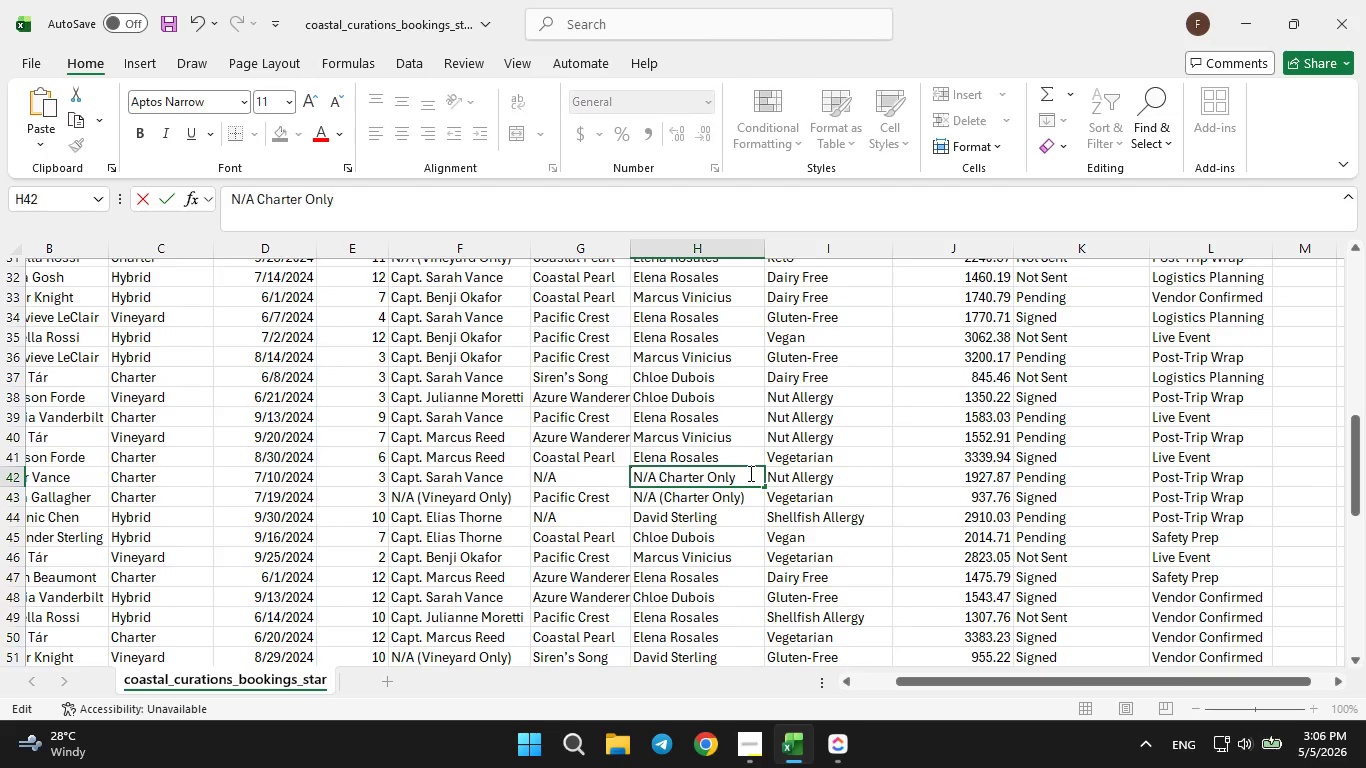 
key(Backspace)
 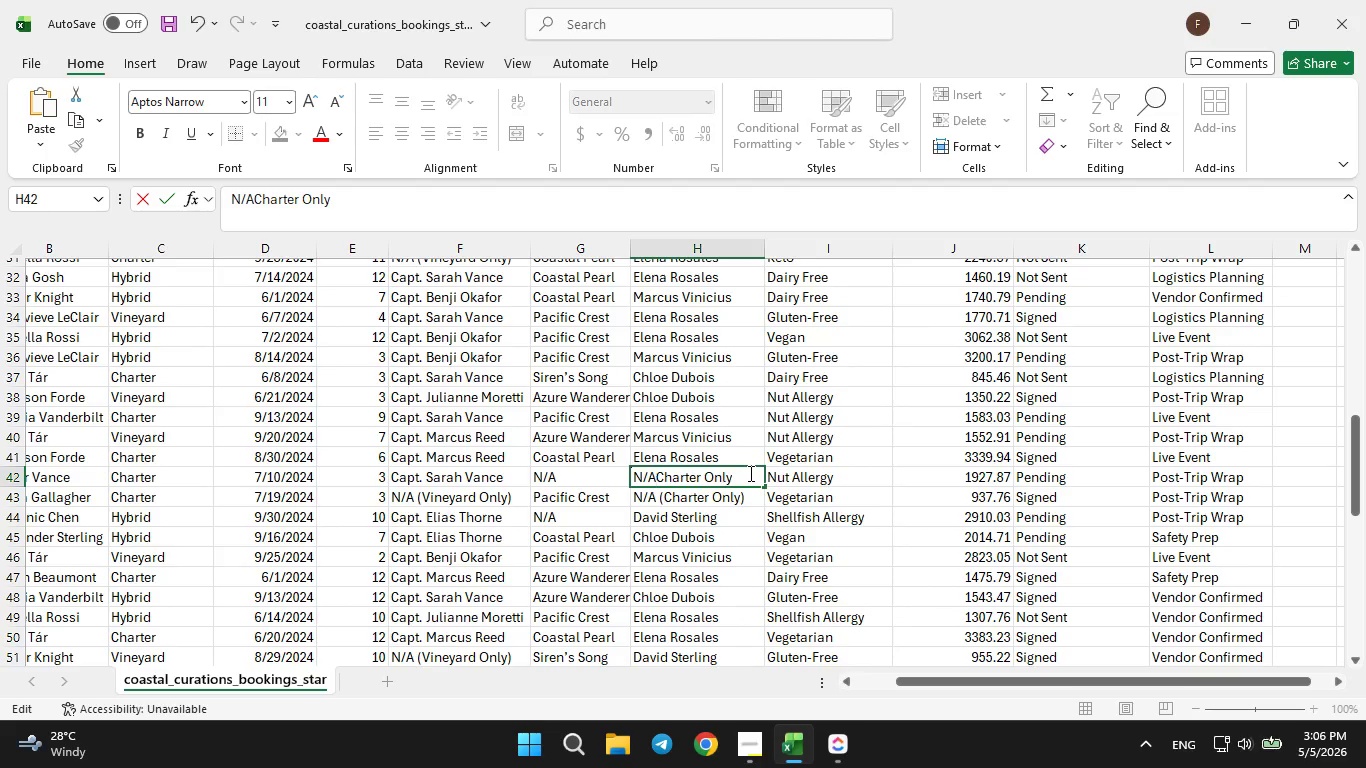 
key(Backspace)
 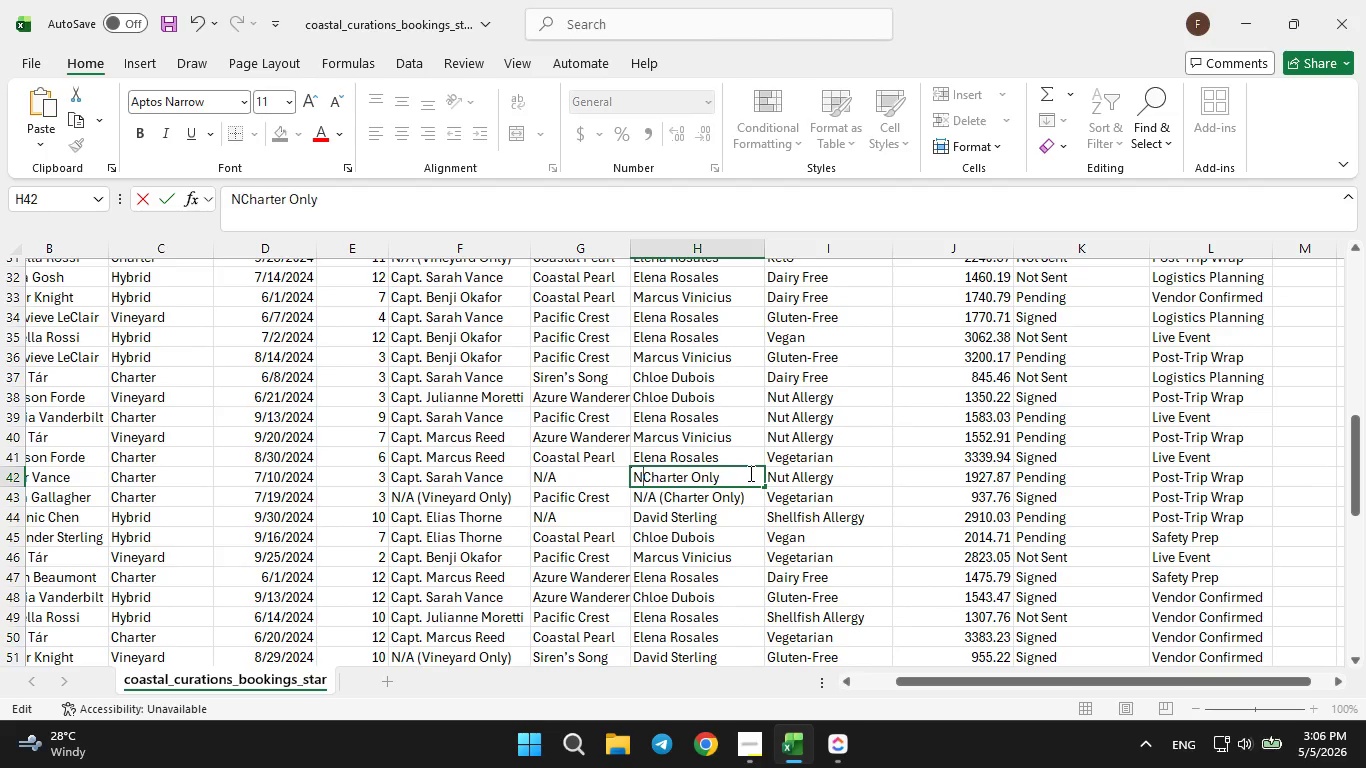 
key(Backspace)
 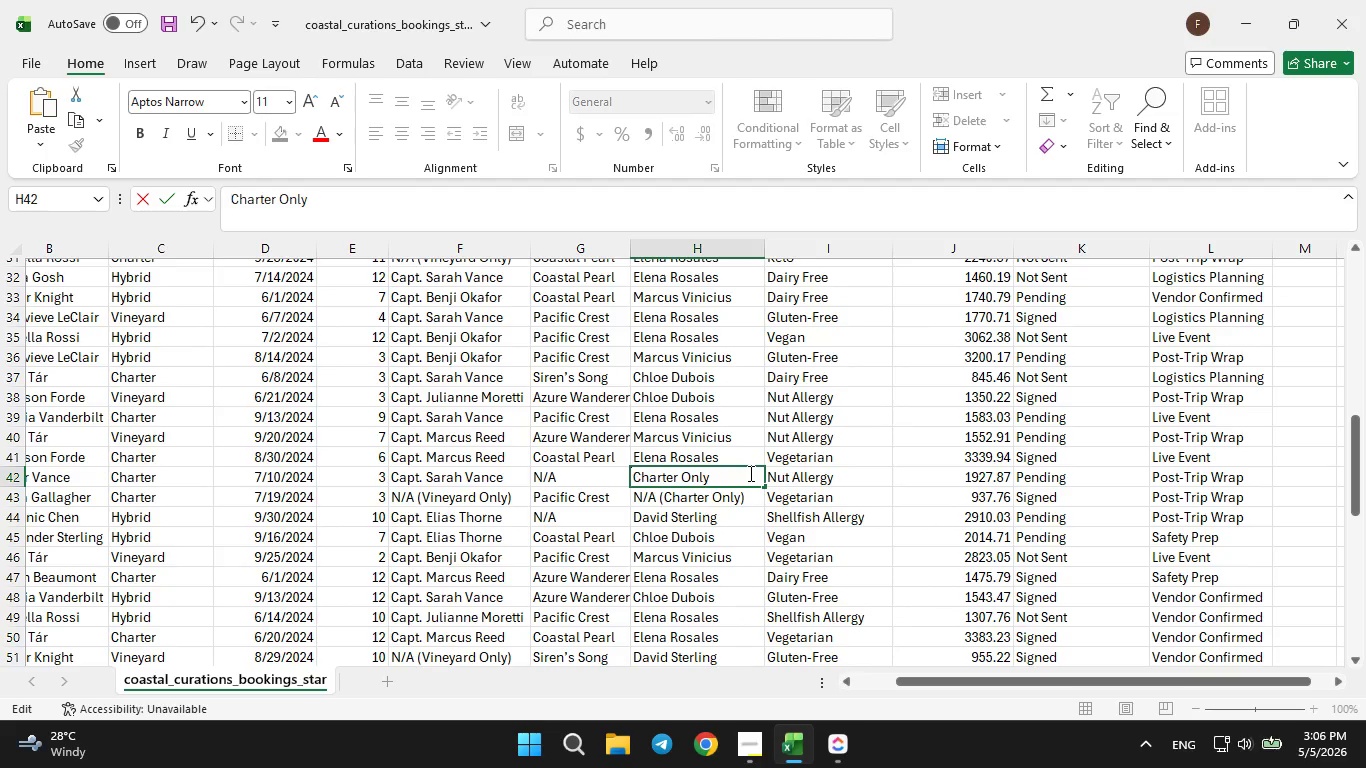 
key(Backspace)
 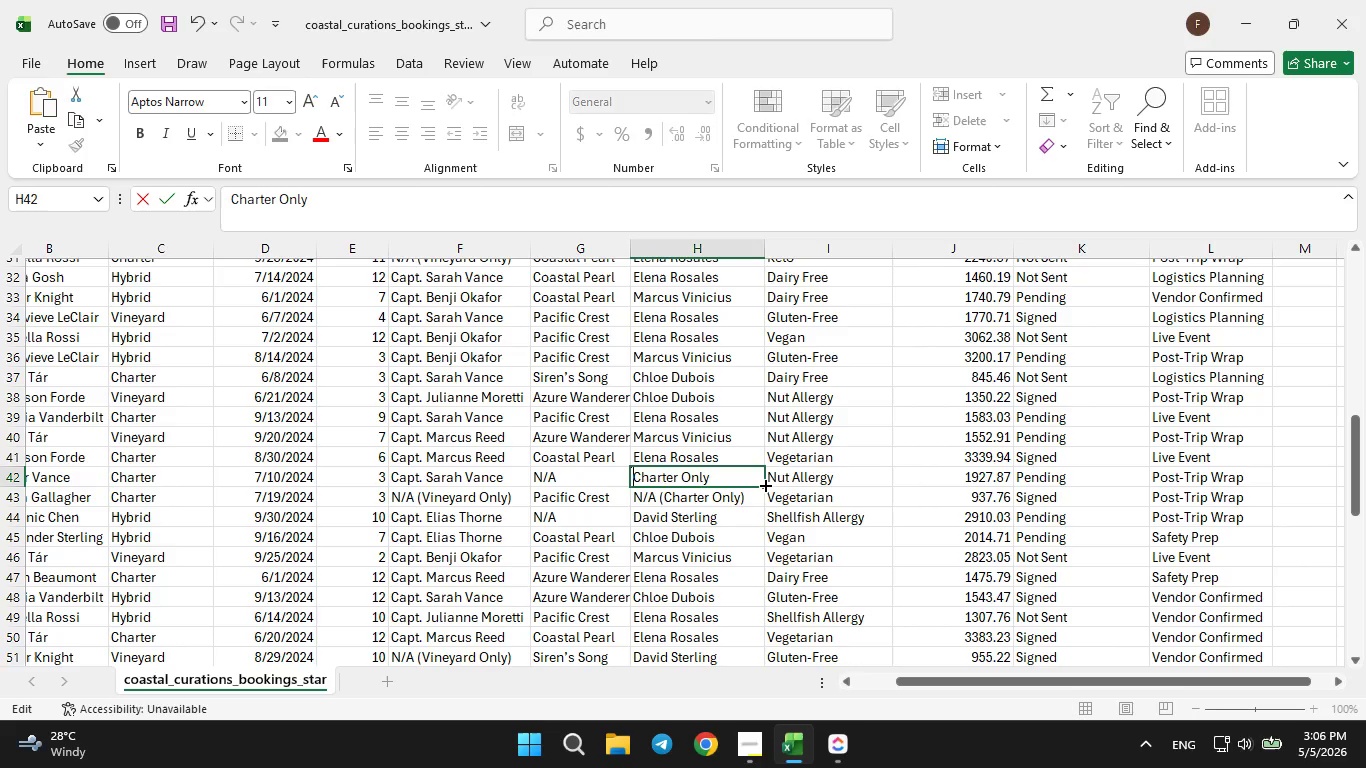 
left_click_drag(start_coordinate=[764, 486], to_coordinate=[765, 502])
 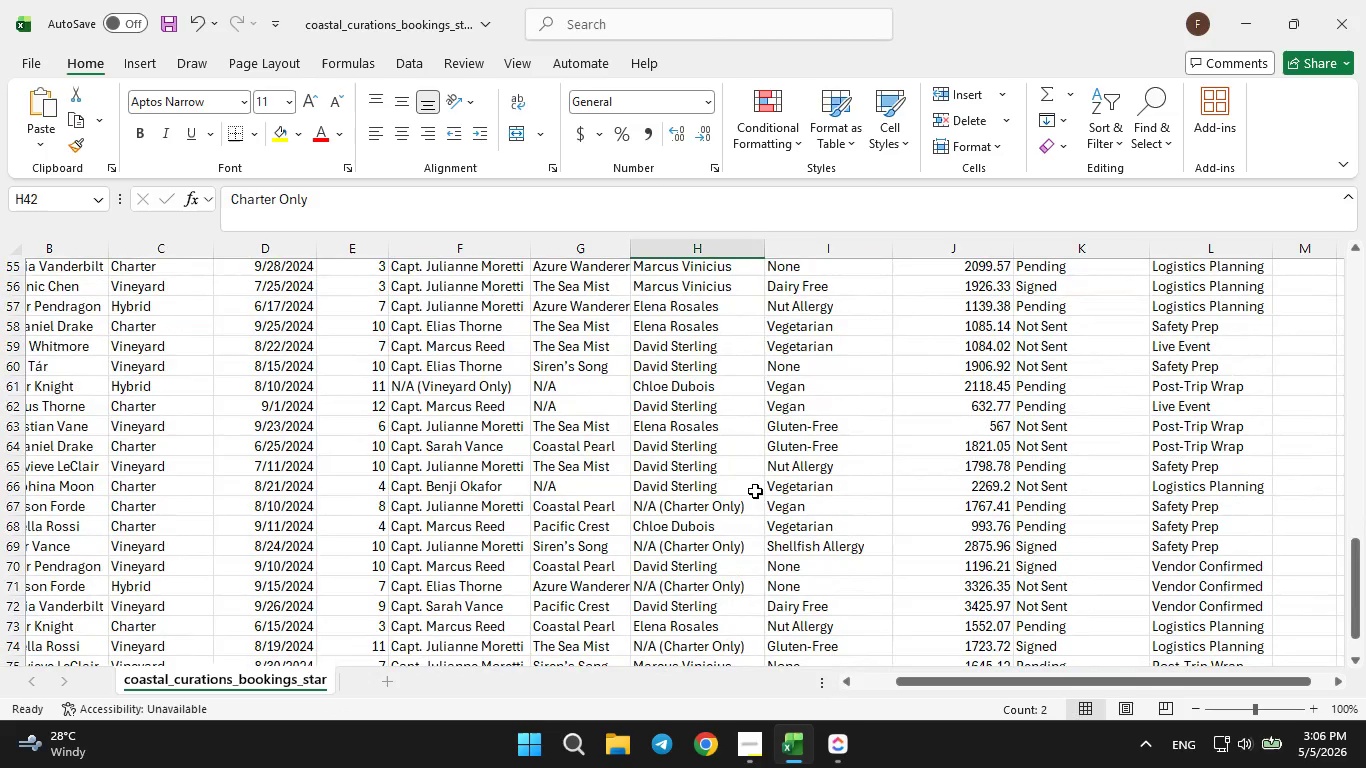 
left_click([750, 506])
 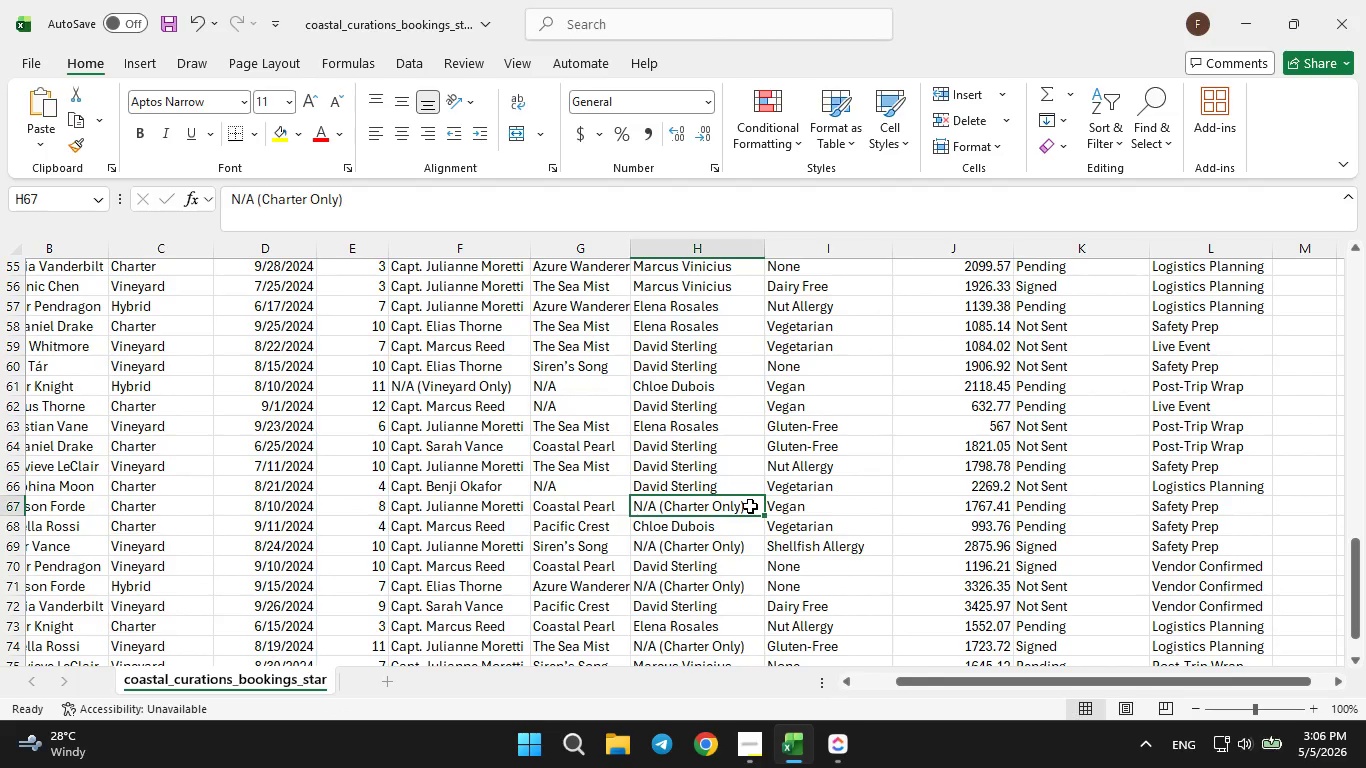 
double_click([750, 506])
 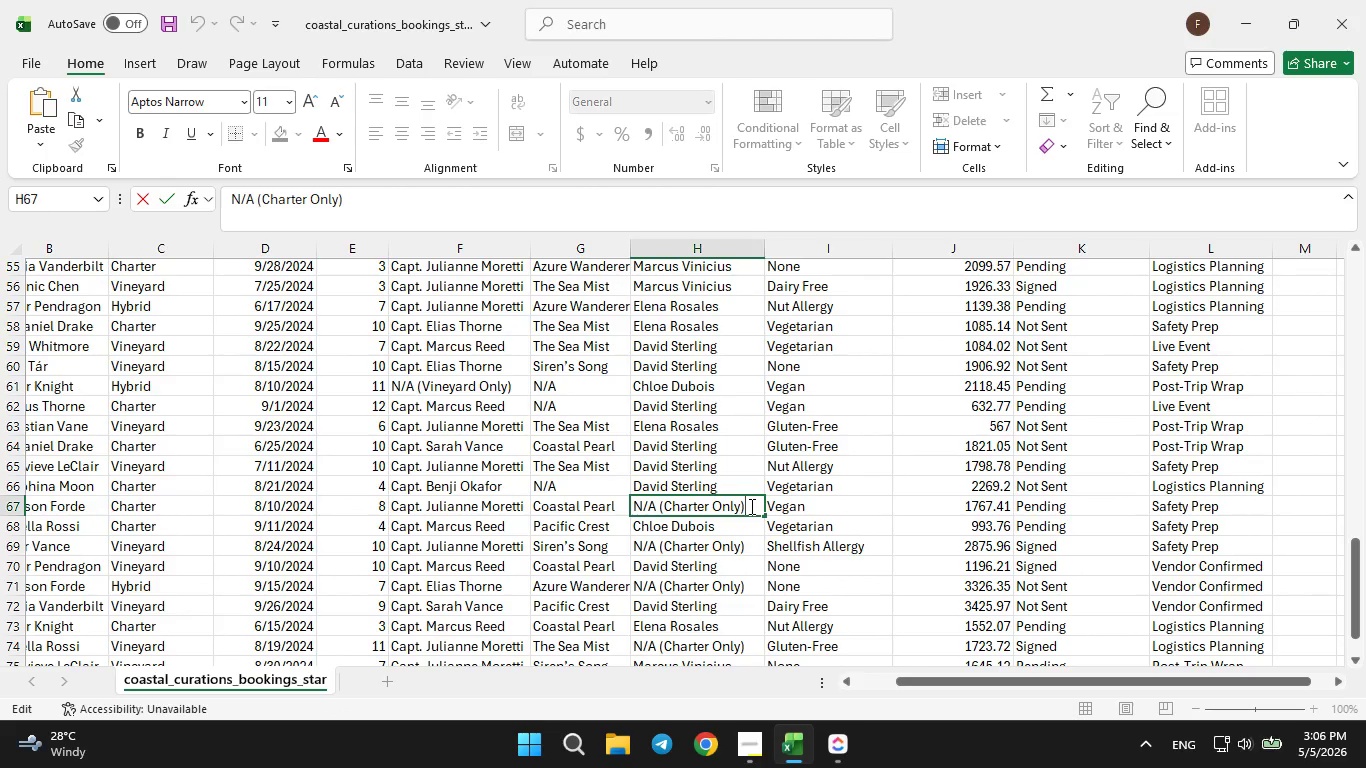 
key(Backspace)
 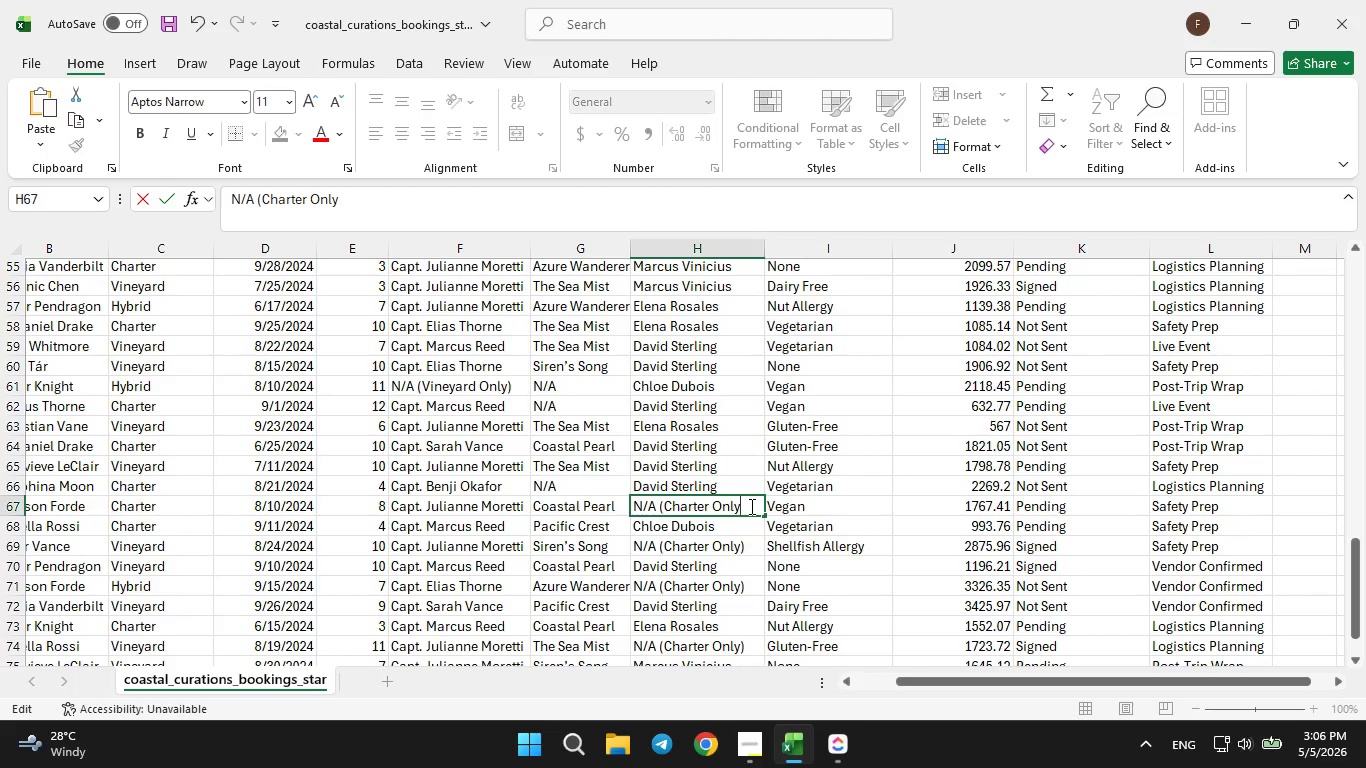 
hold_key(key=ArrowLeft, duration=0.78)
 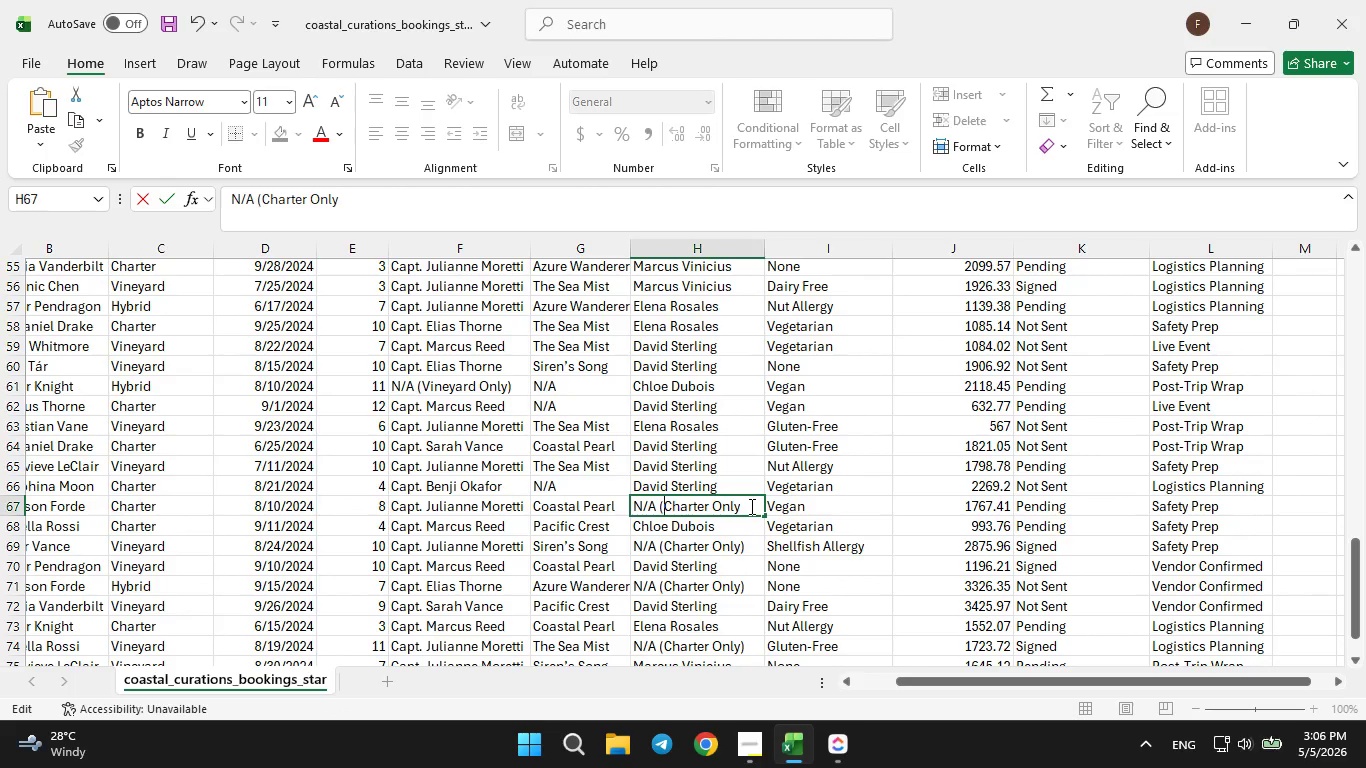 
key(ArrowLeft)
 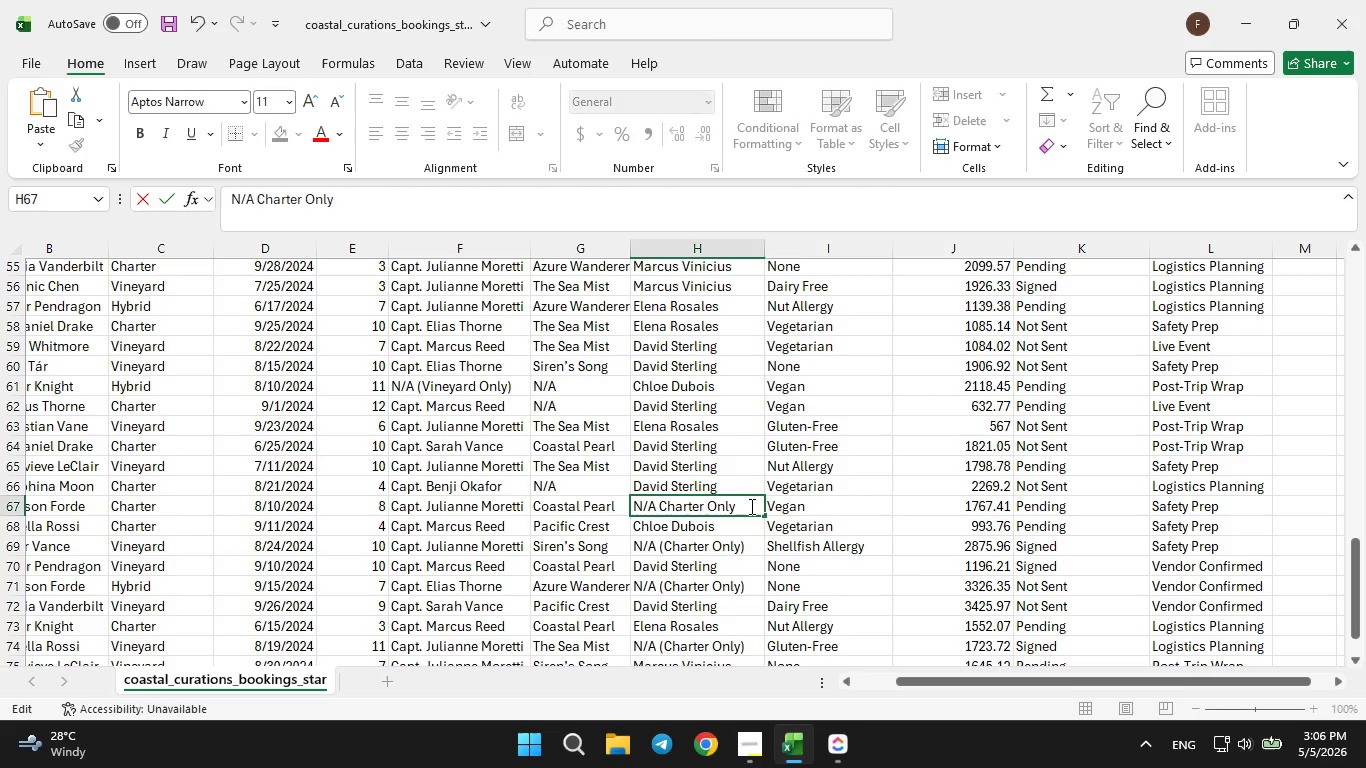 
key(Backspace)
 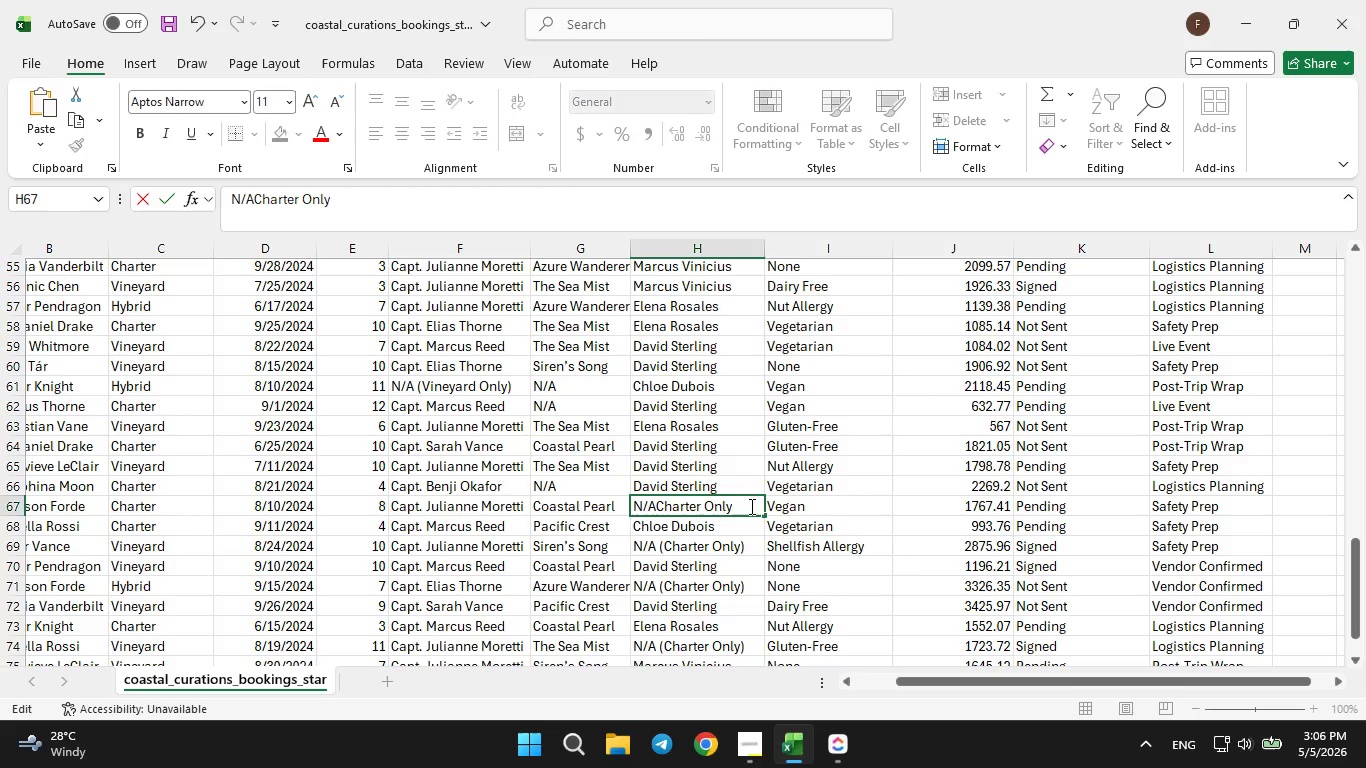 
key(Backspace)
 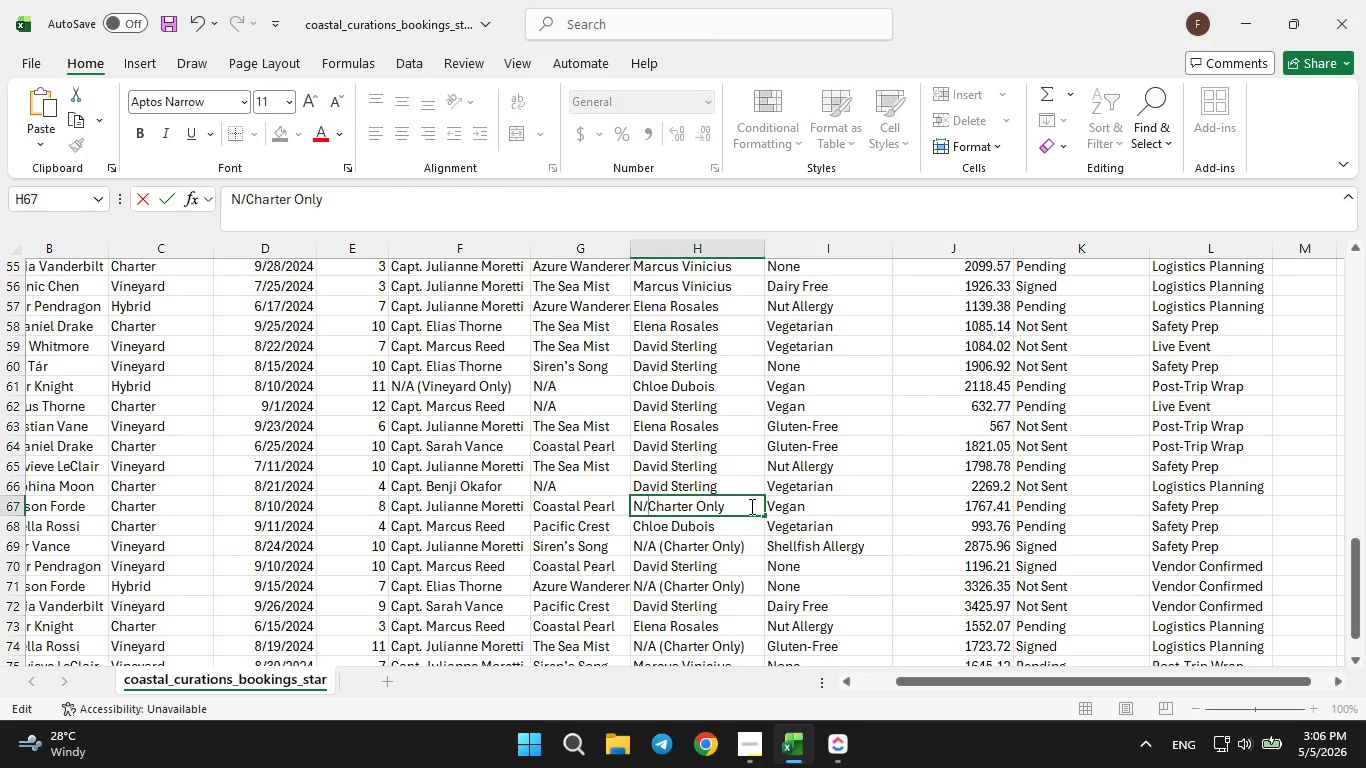 
key(Backspace)
 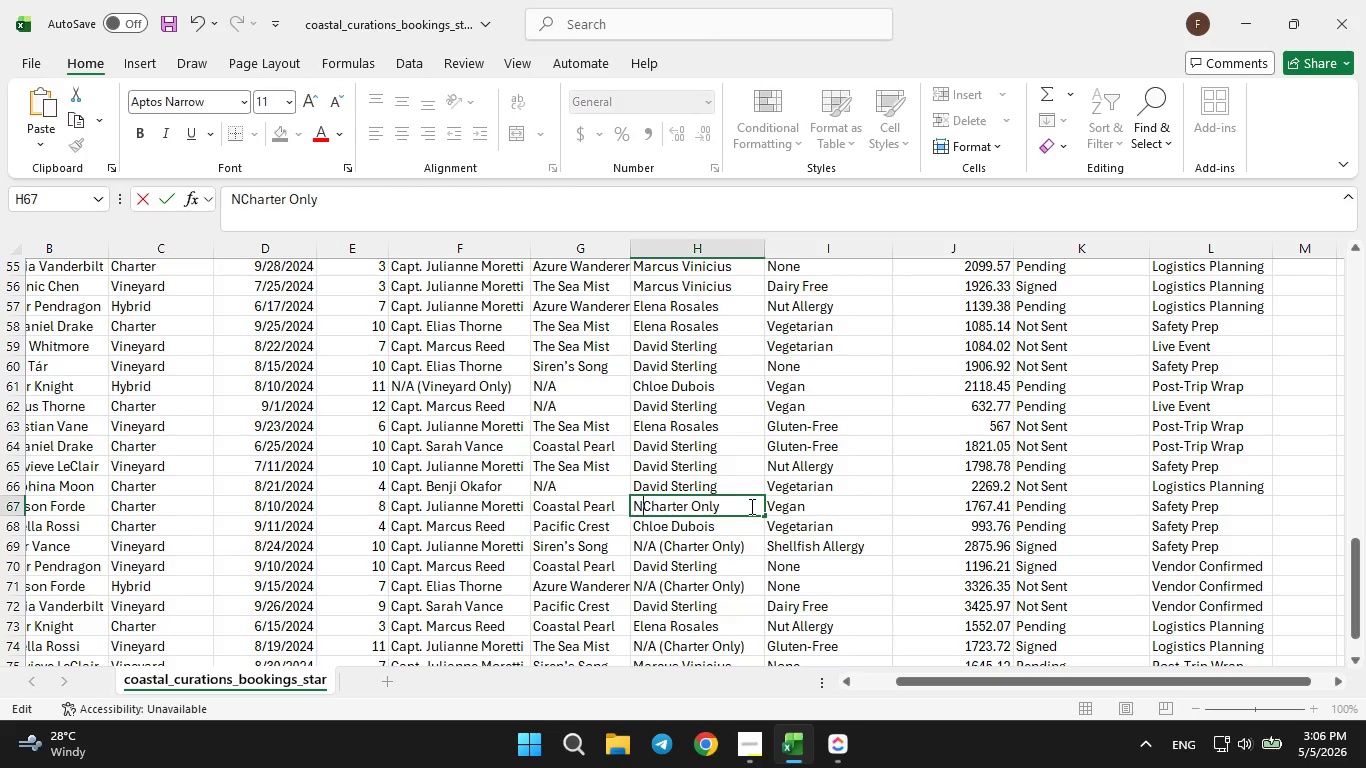 
key(Backspace)
 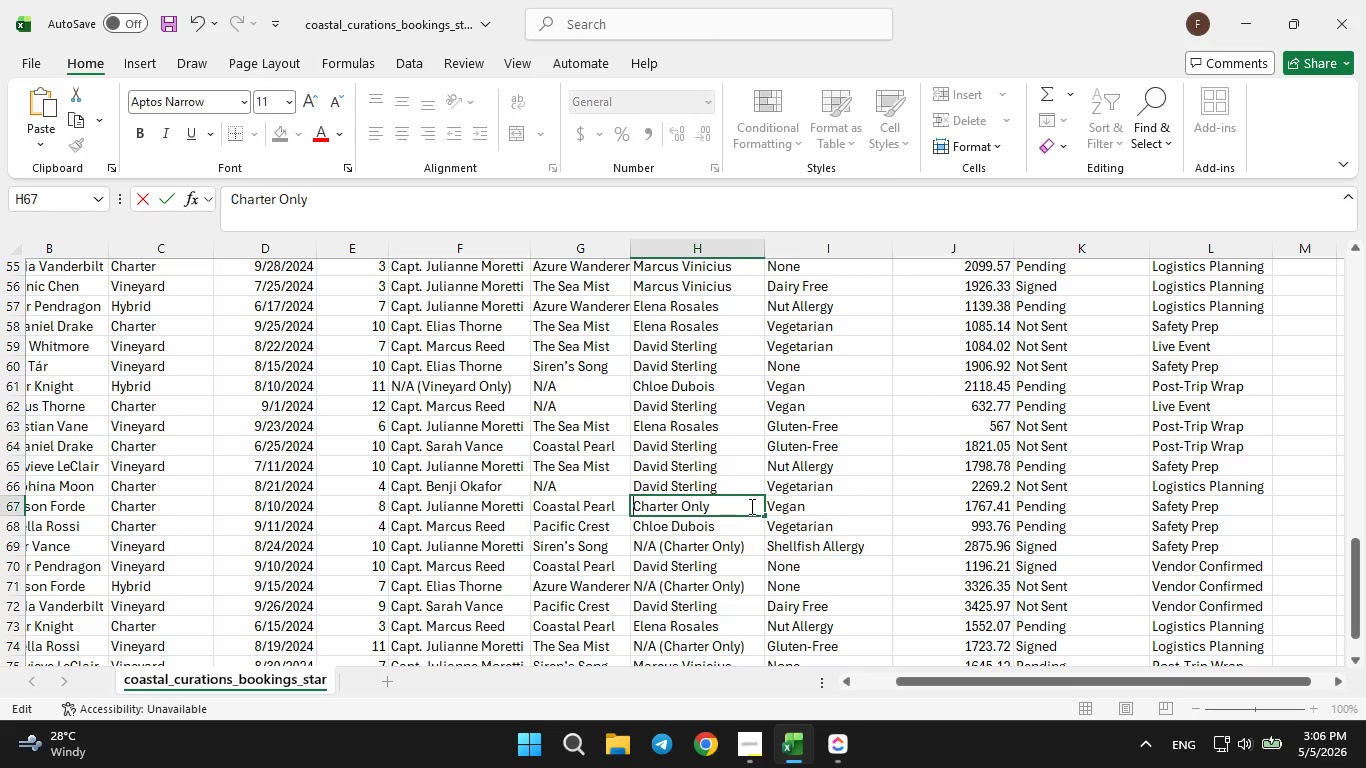 
key(Backspace)
 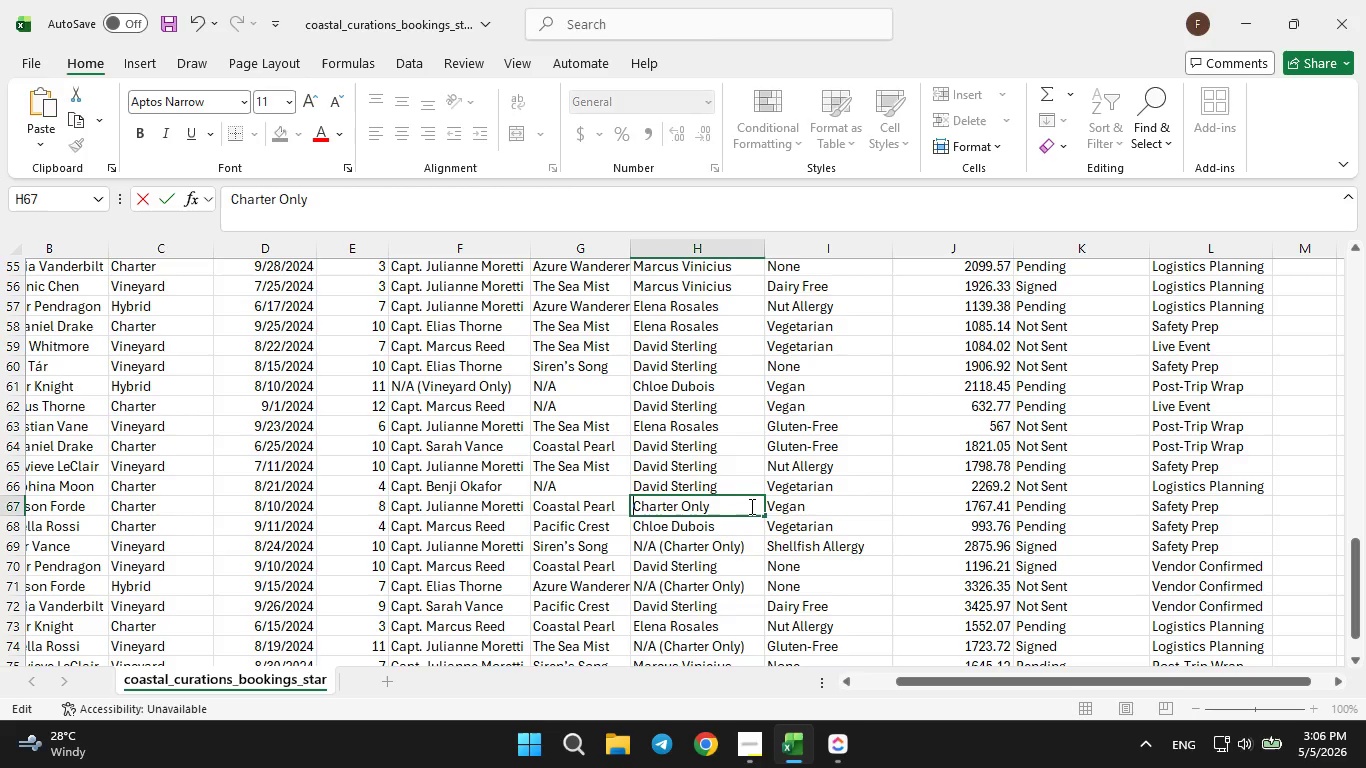 
key(Backspace)
 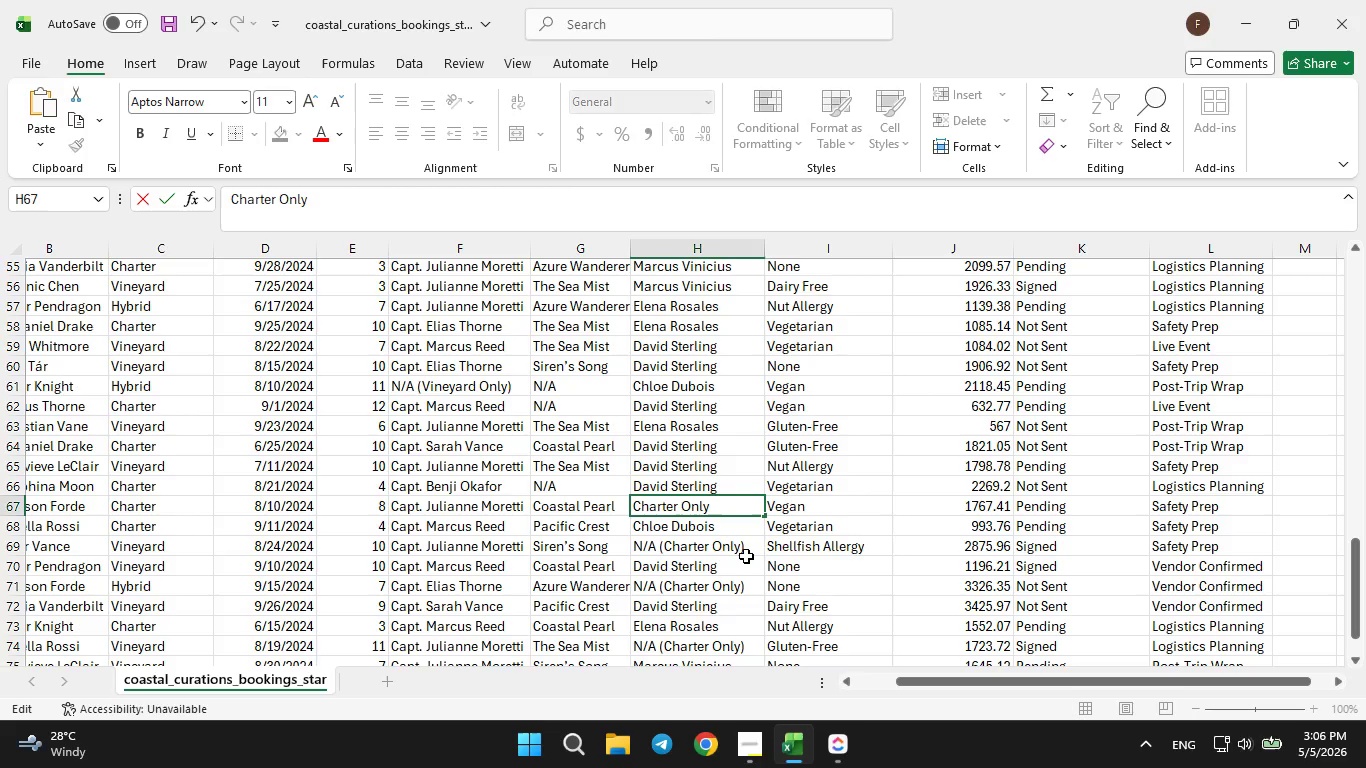 
left_click([748, 555])
 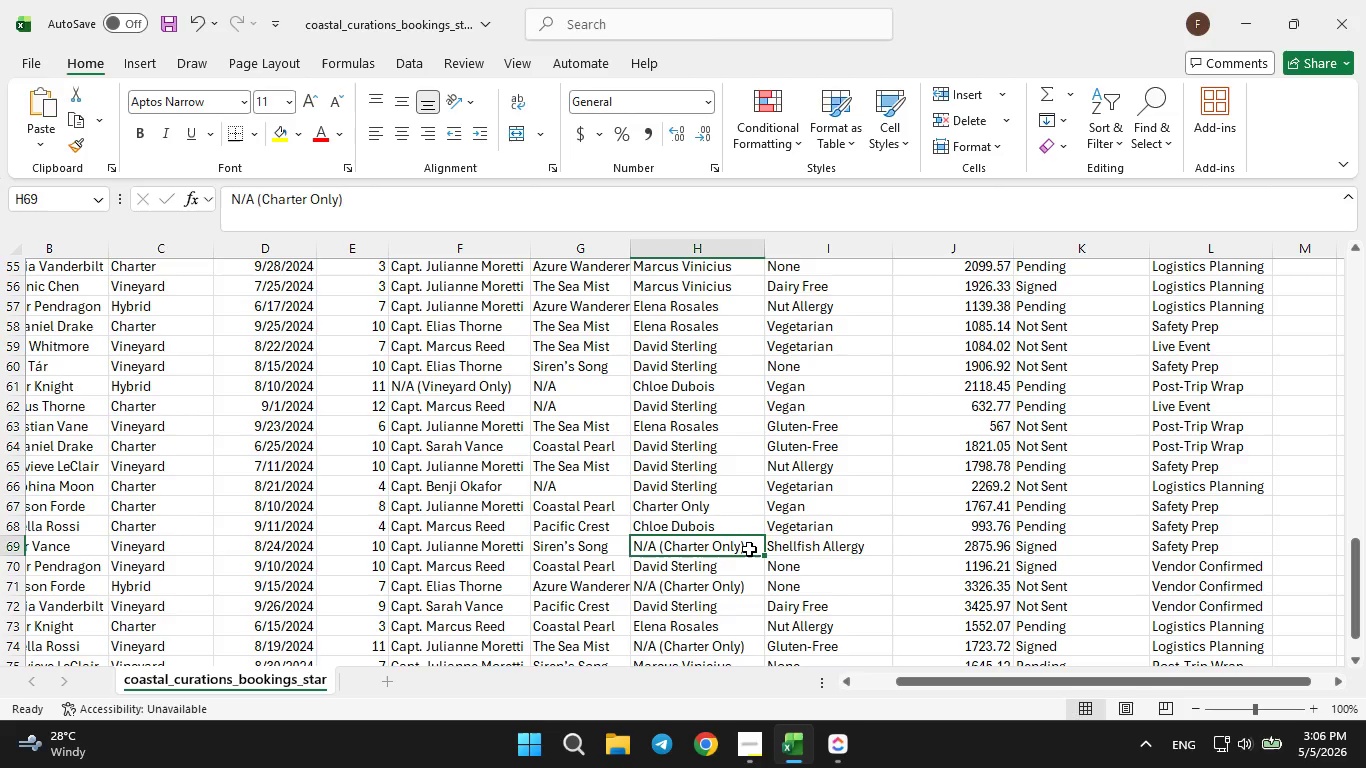 
double_click([749, 549])
 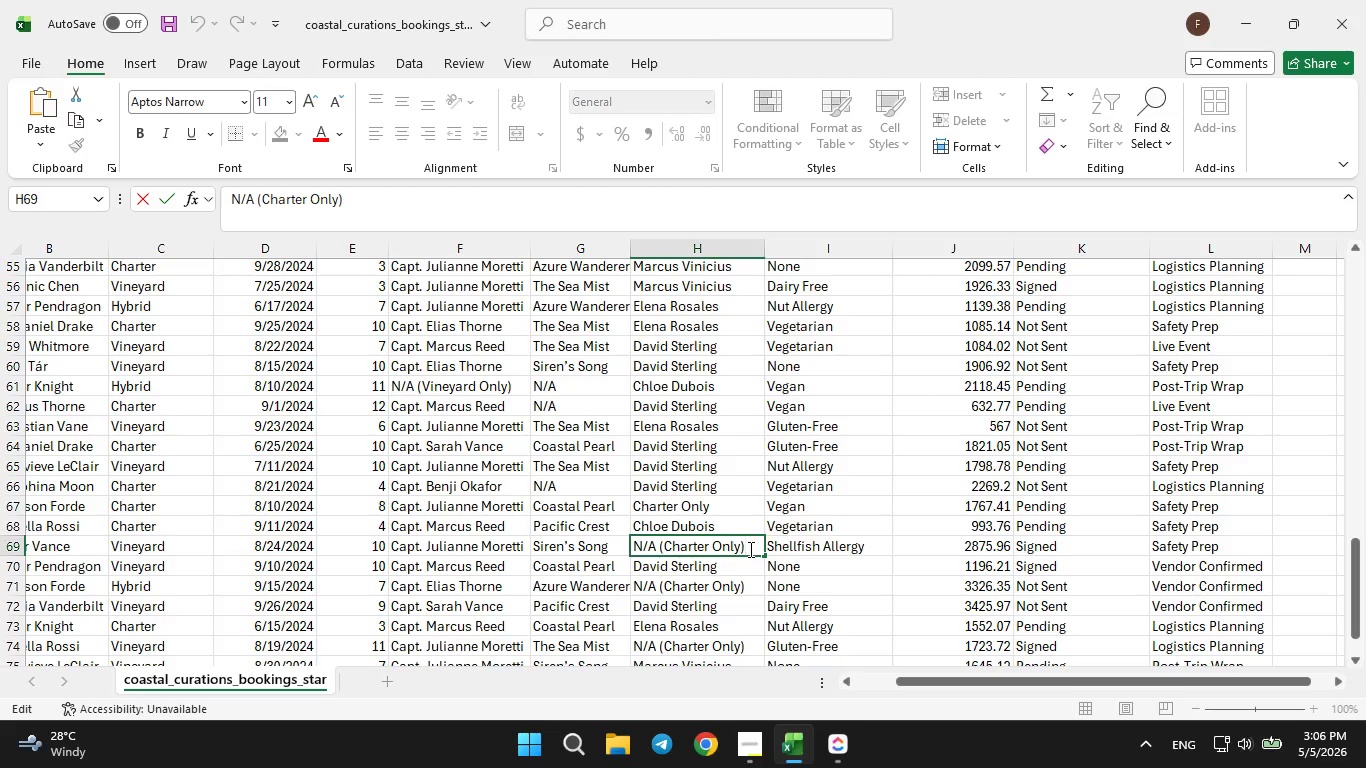 
key(Backspace)
 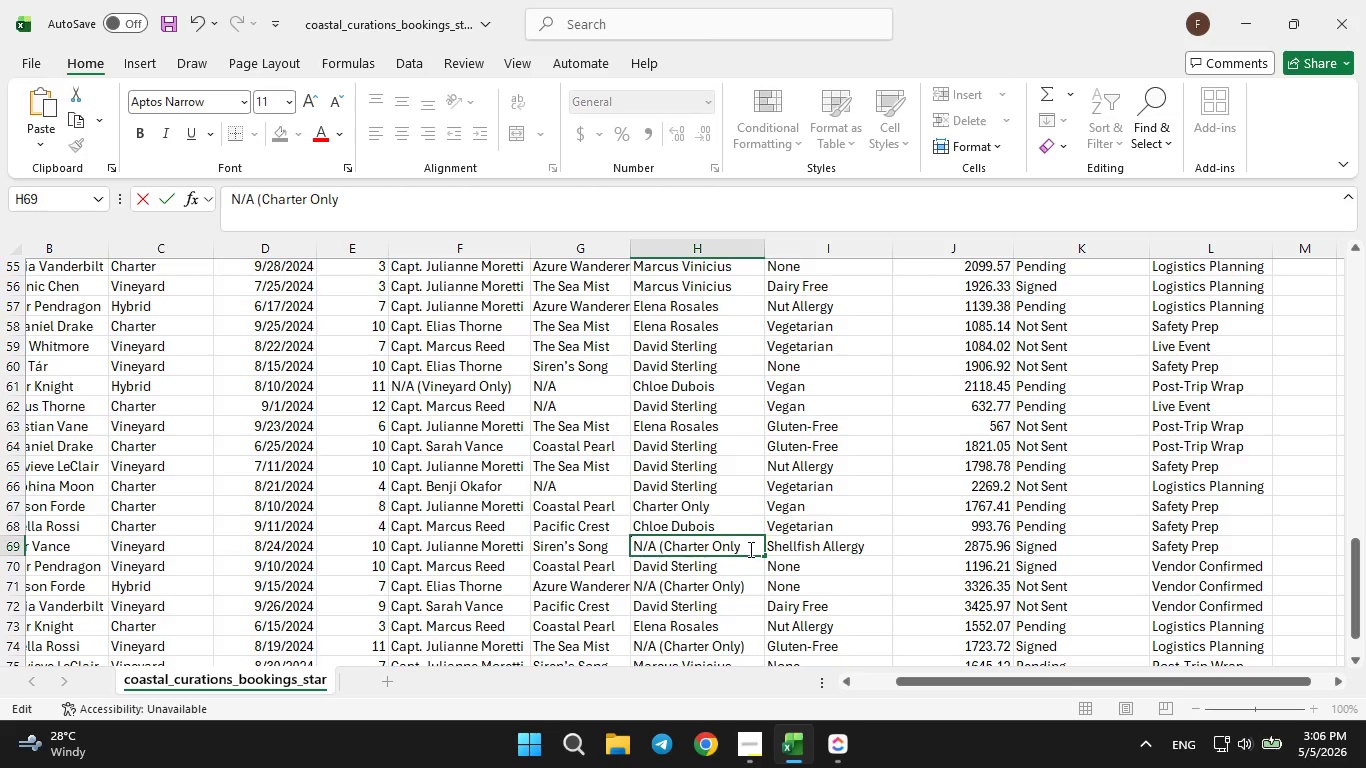 
hold_key(key=ArrowLeft, duration=0.91)
 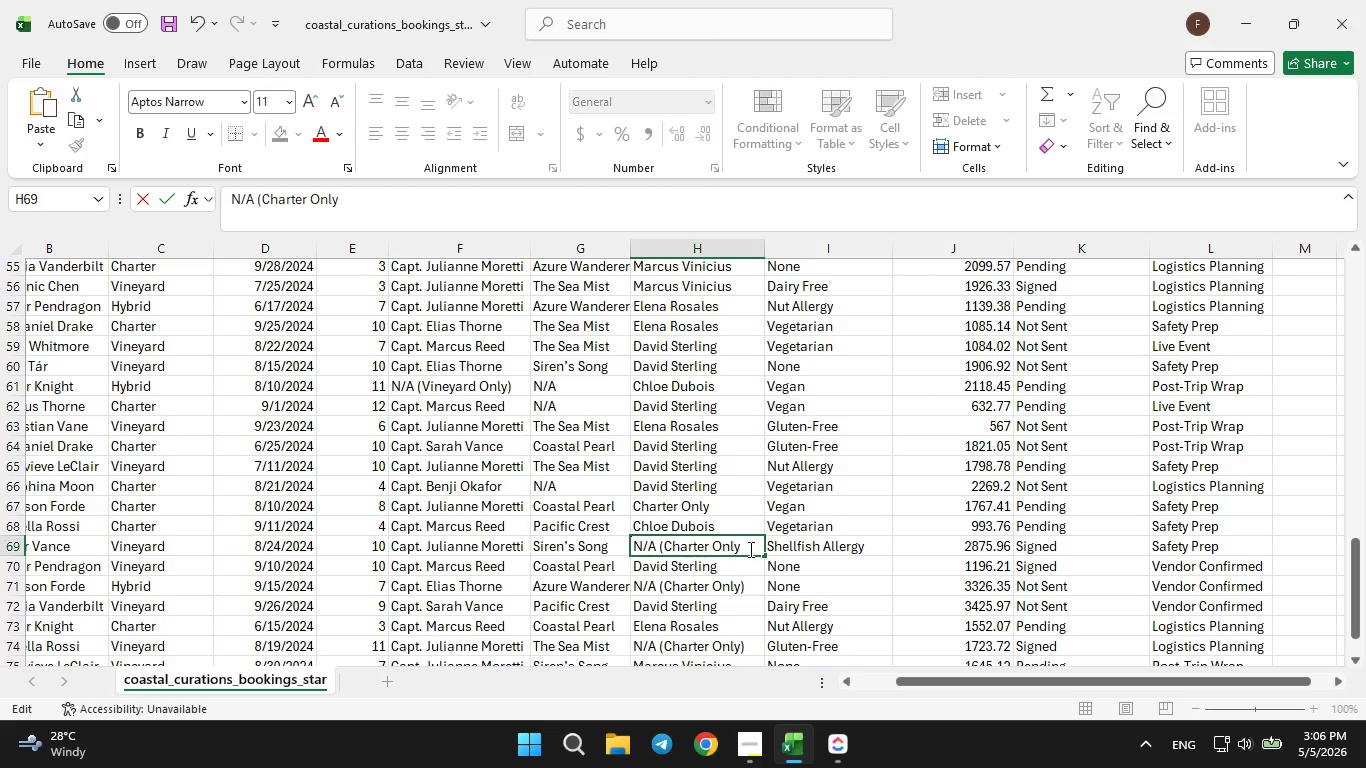 
key(ArrowRight)
 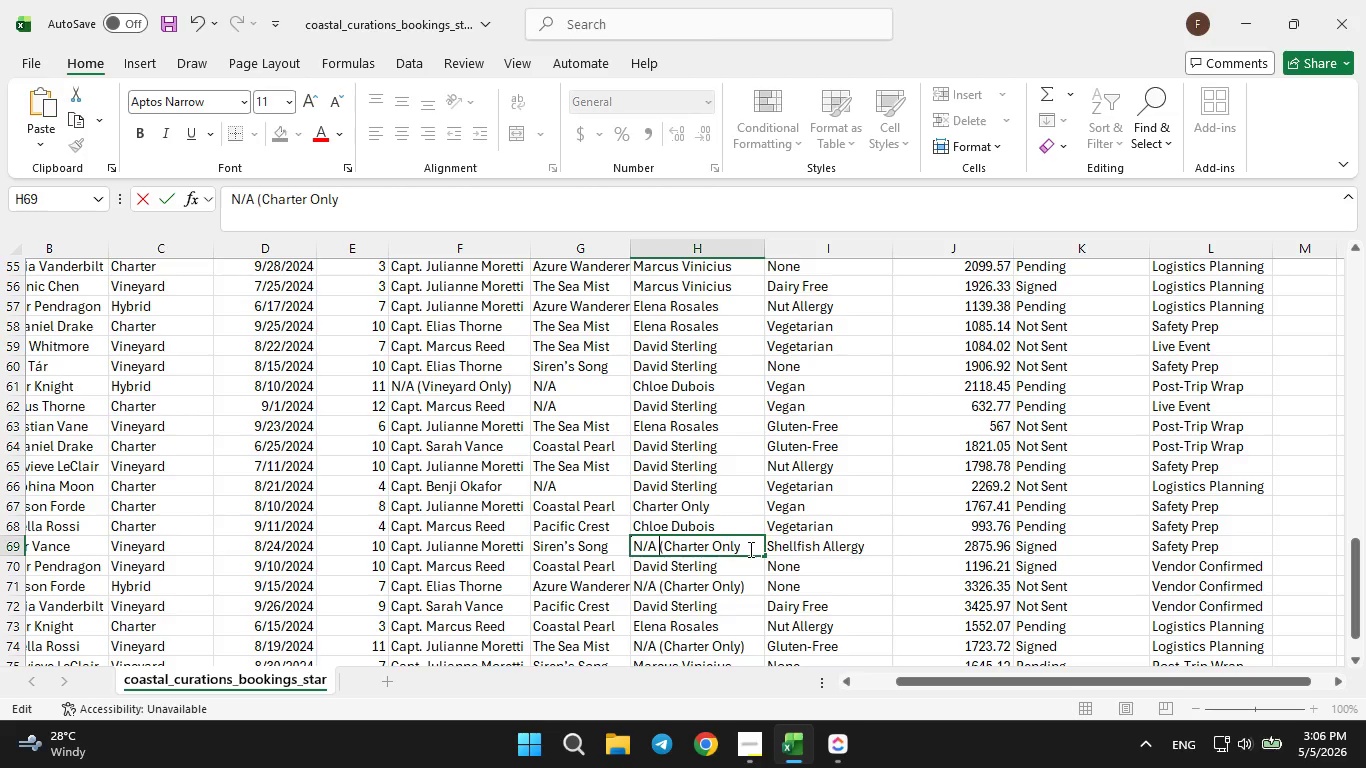 
key(ArrowRight)
 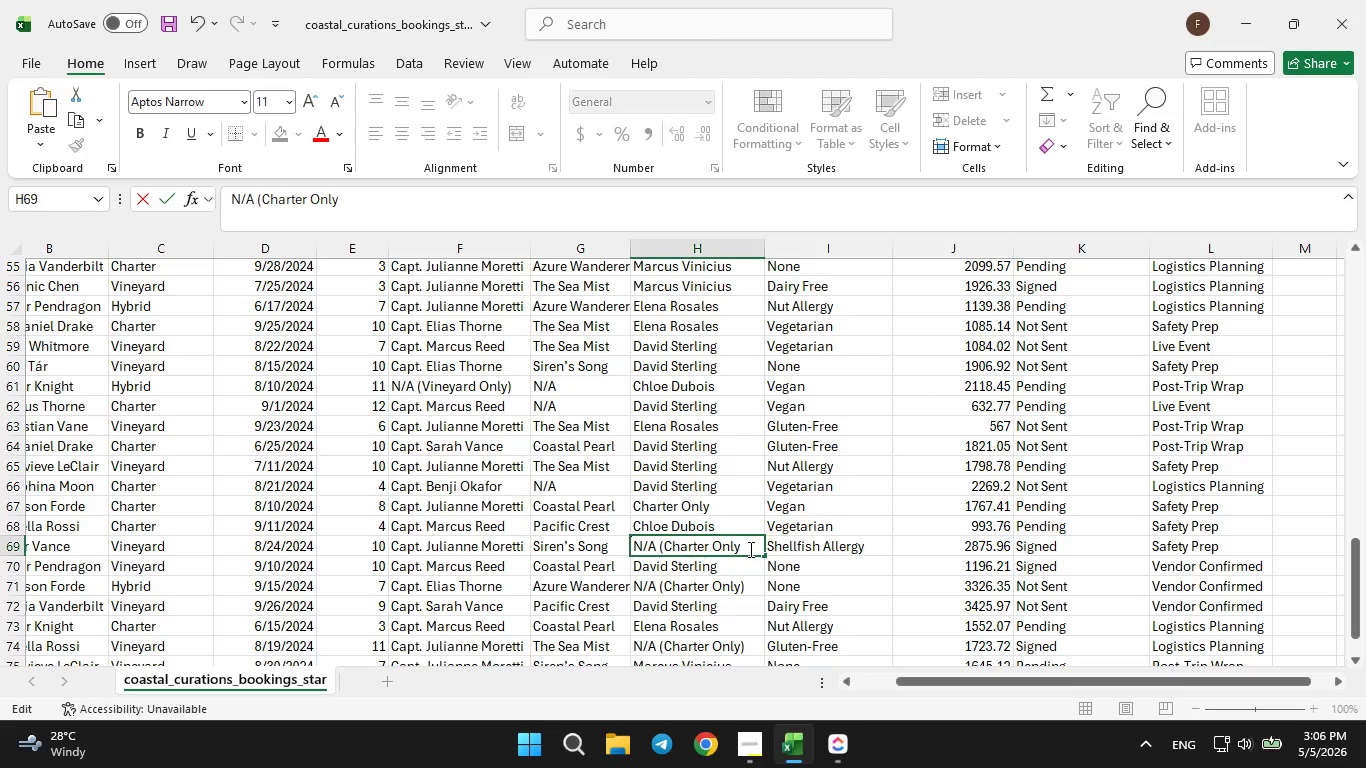 
key(ArrowRight)
 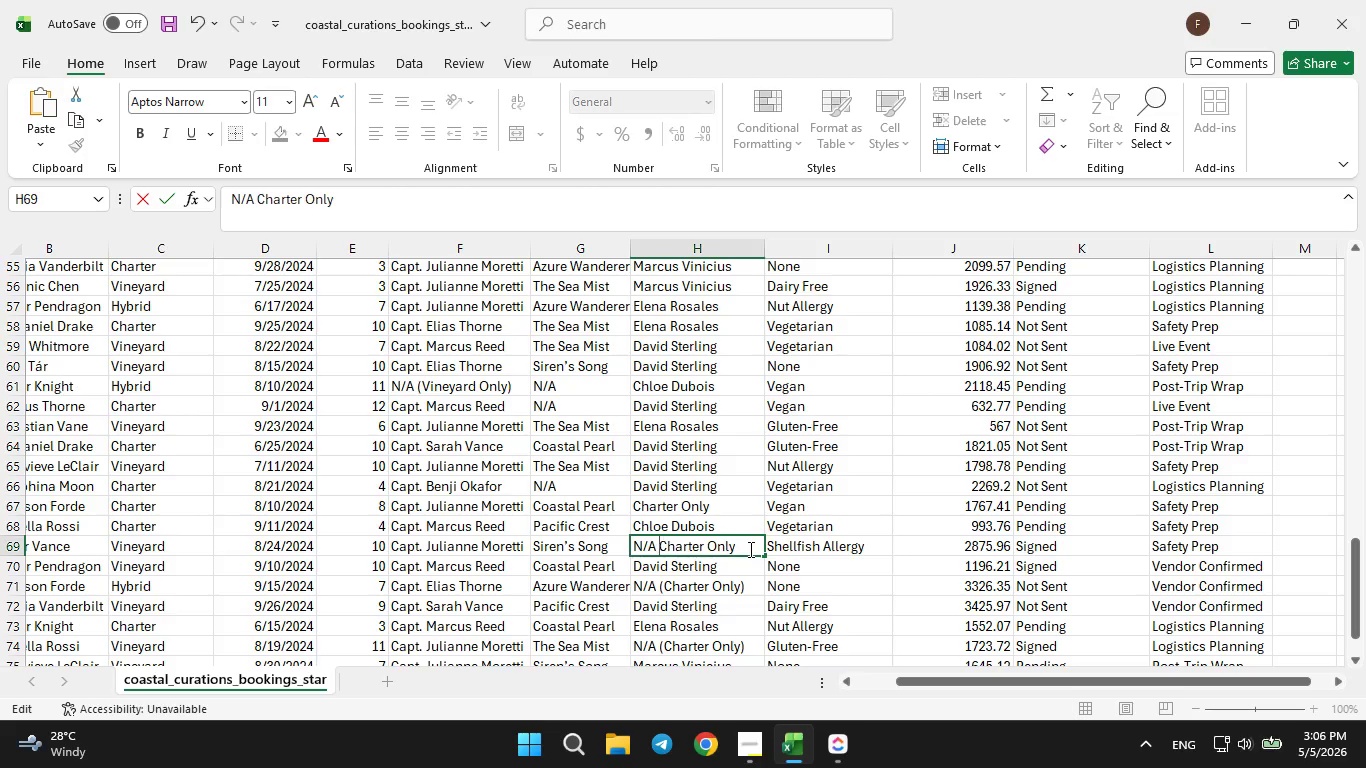 
key(Backspace)
 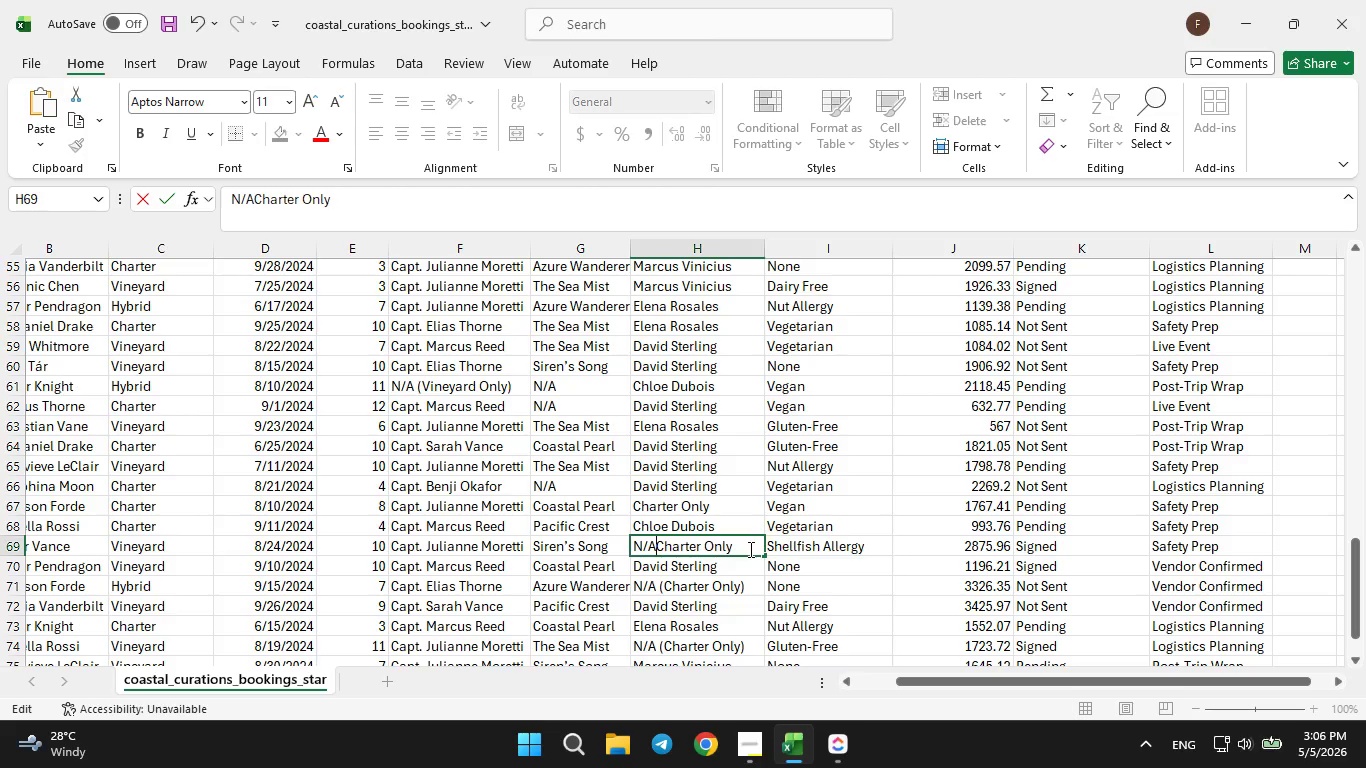 
hold_key(key=Backspace, duration=0.78)
 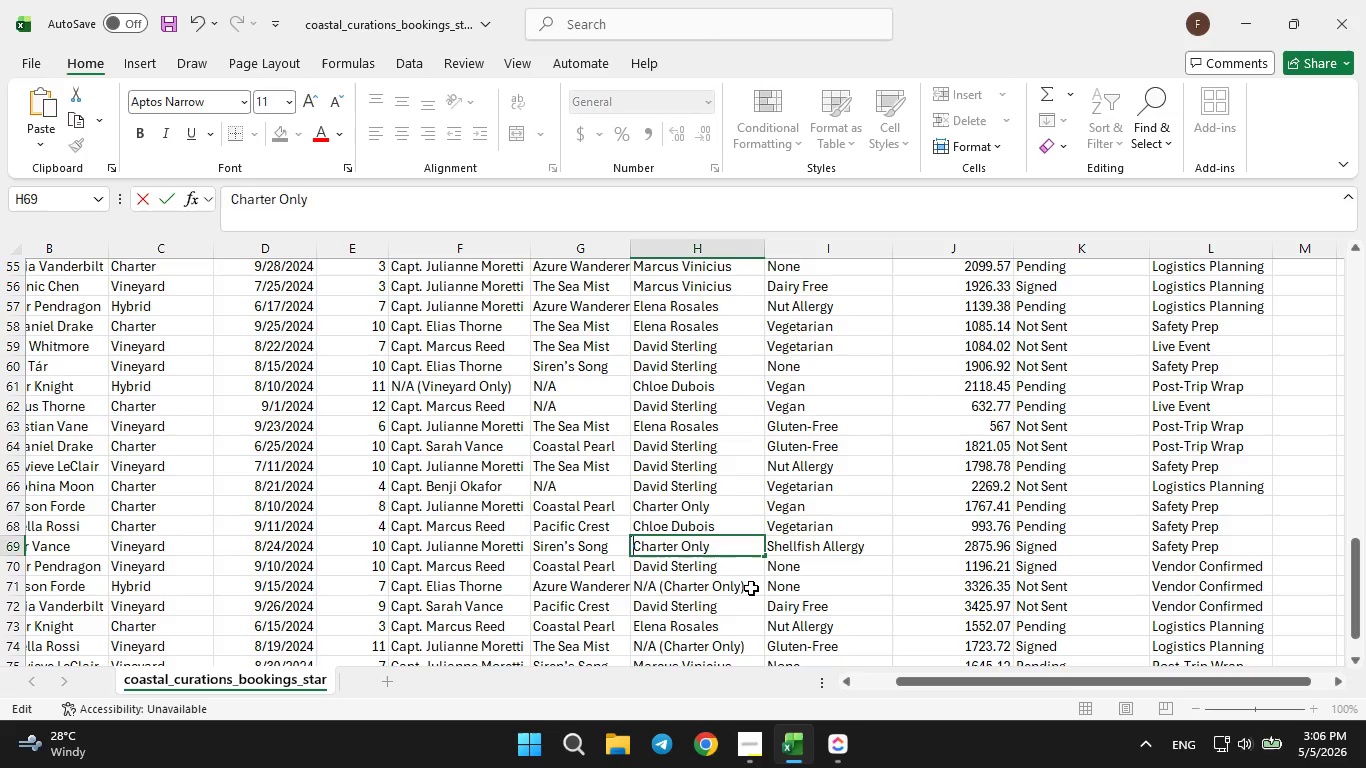 
double_click([751, 588])
 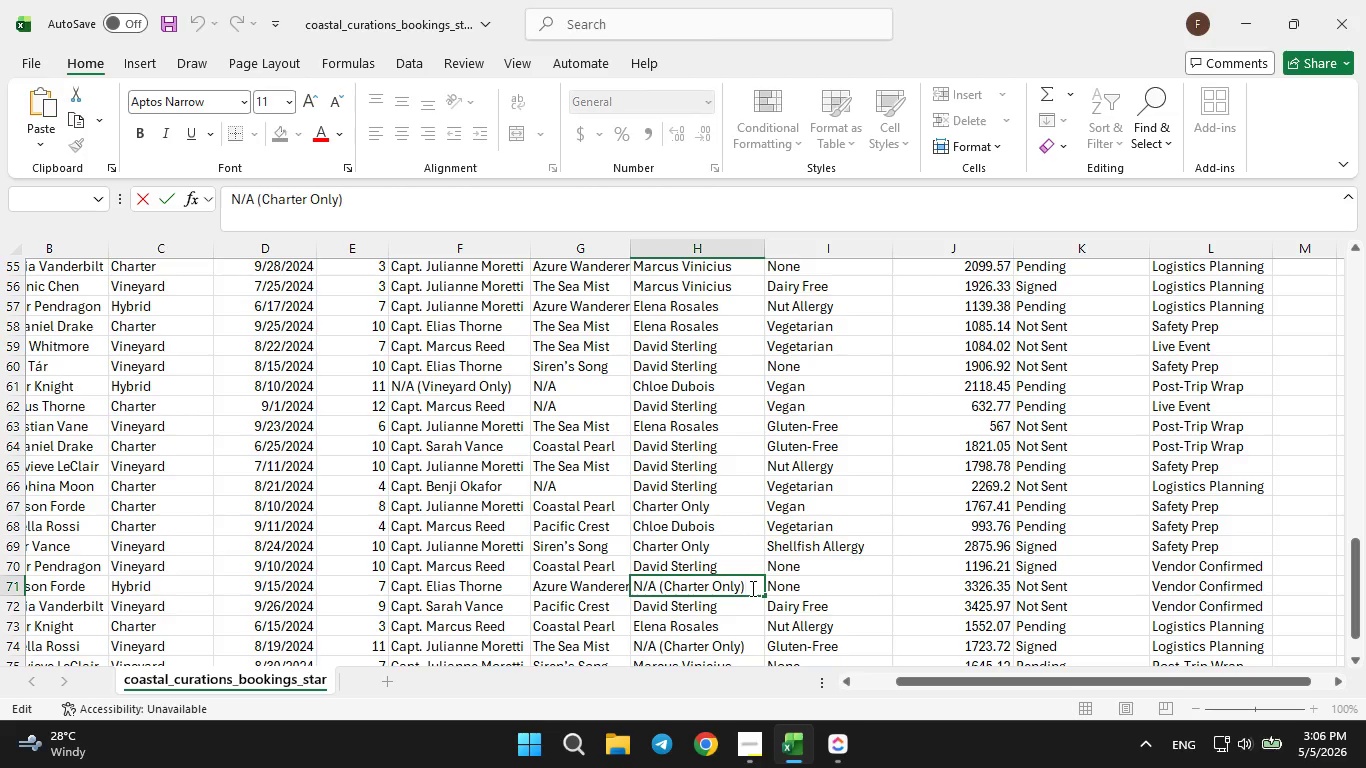 
key(Backspace)
 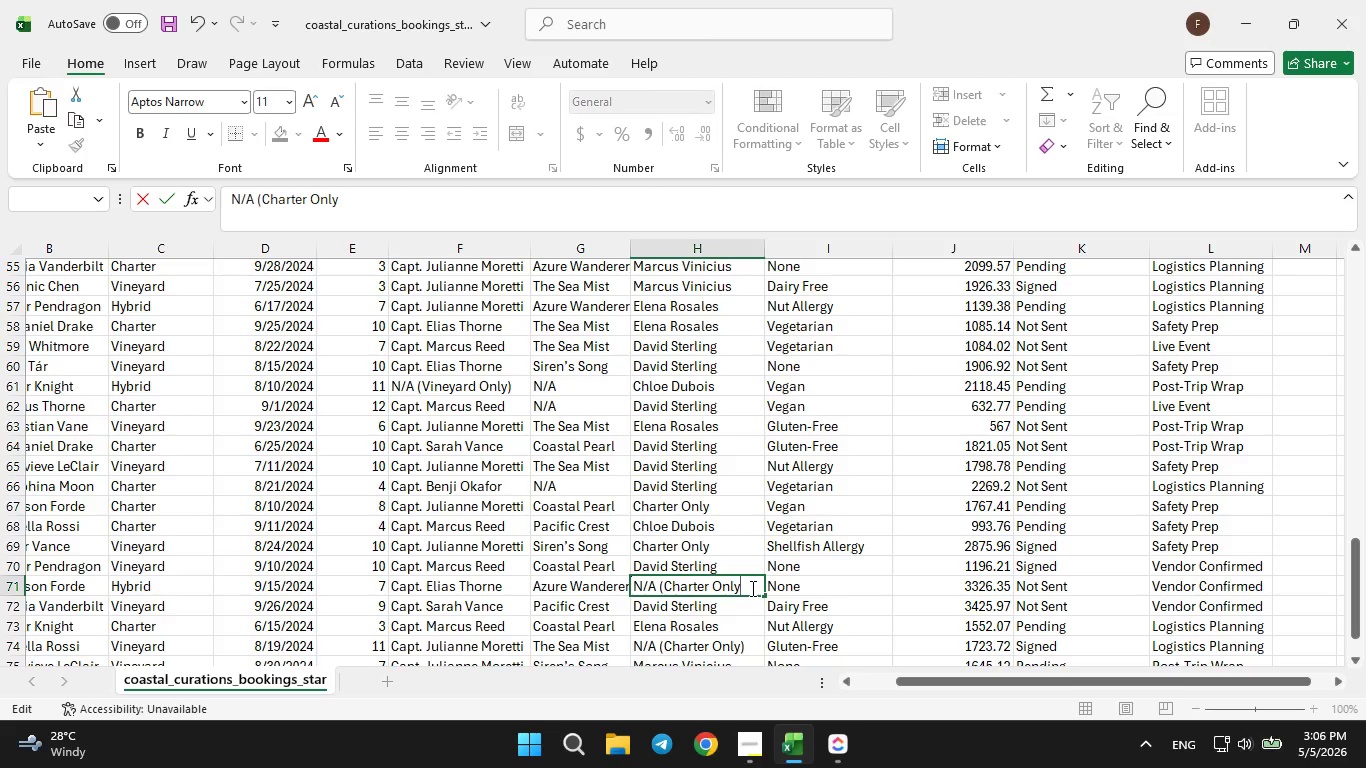 
hold_key(key=ArrowLeft, duration=0.75)
 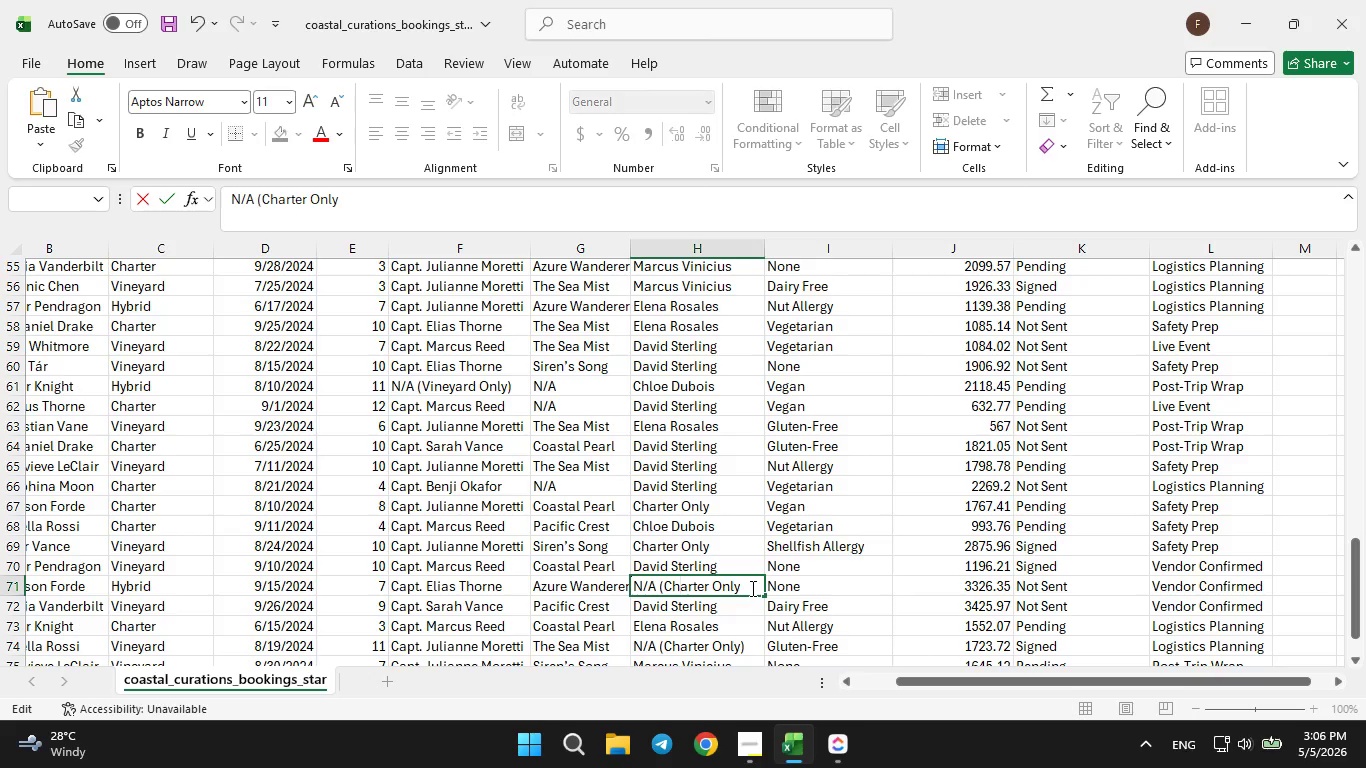 
key(ArrowLeft)
 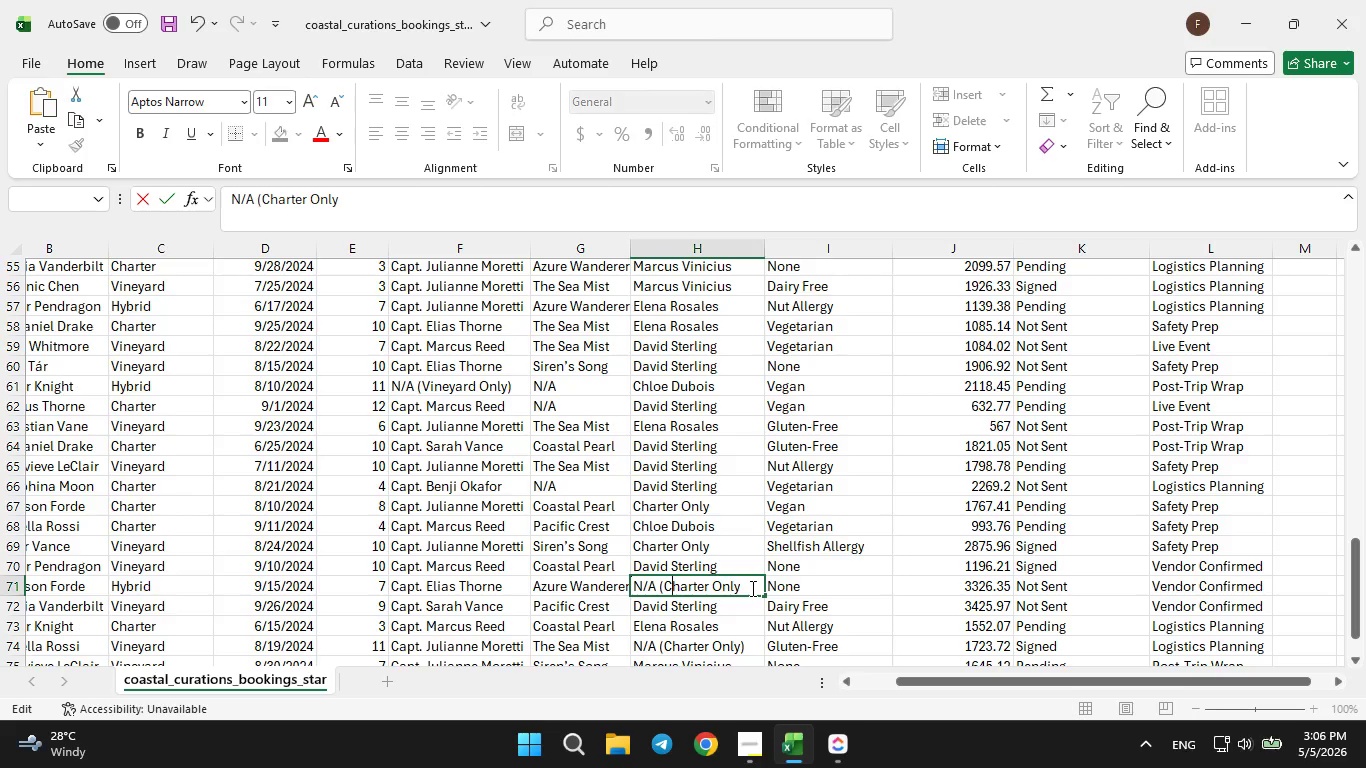 
key(ArrowLeft)
 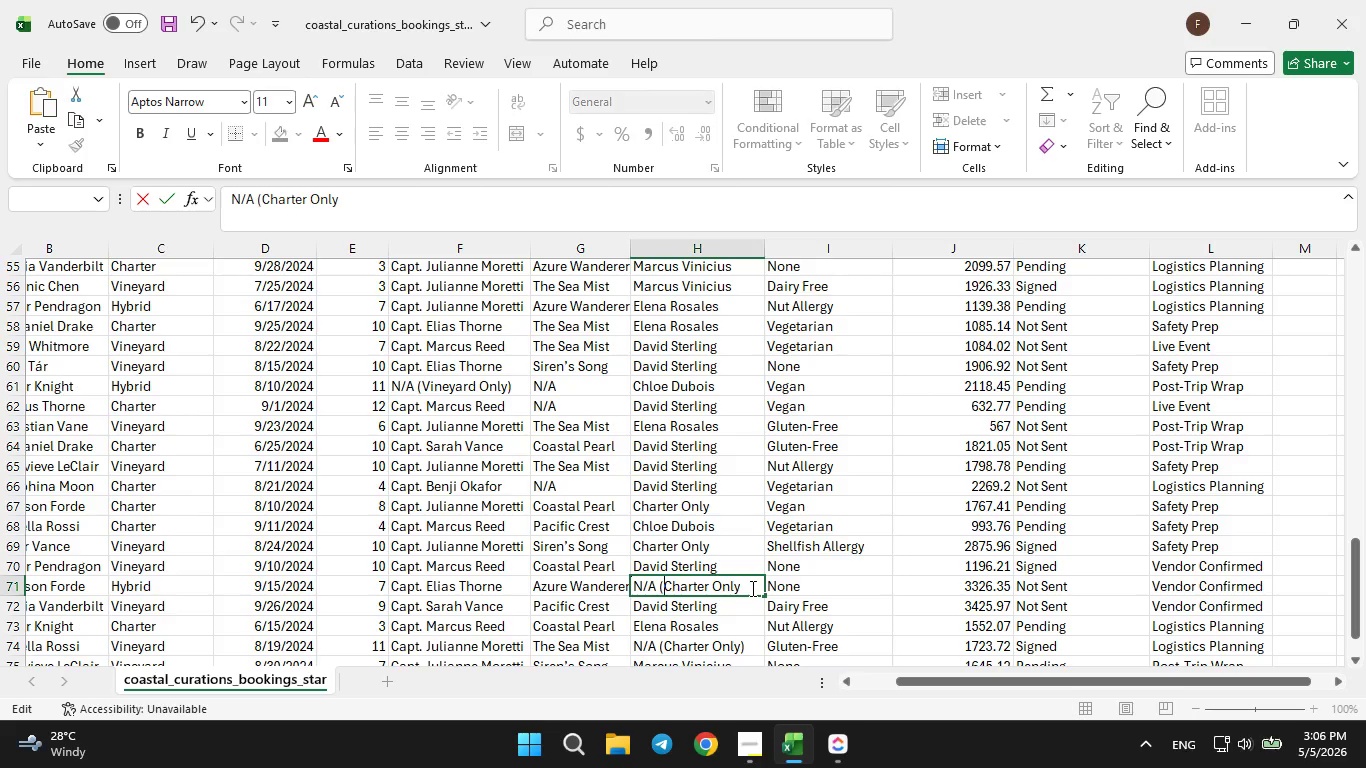 
key(ArrowLeft)
 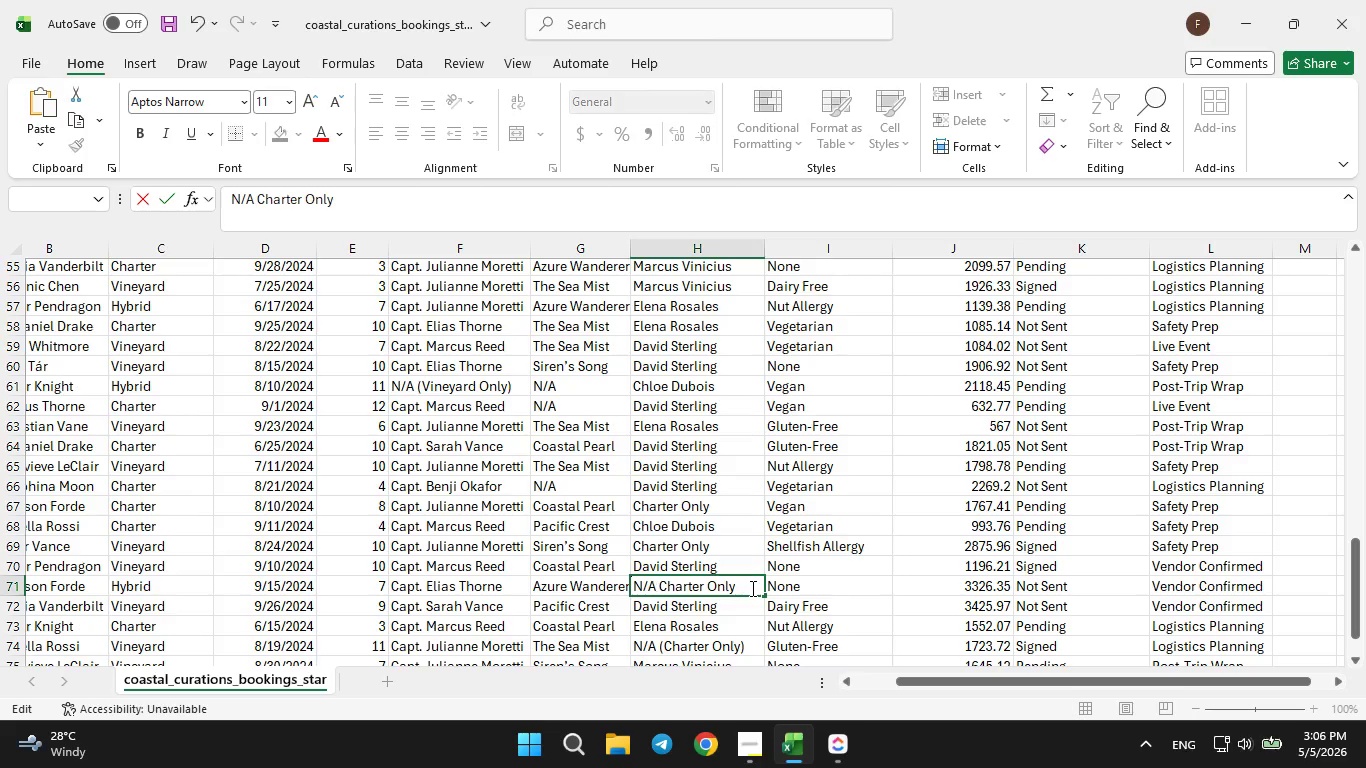 
key(Backspace)
 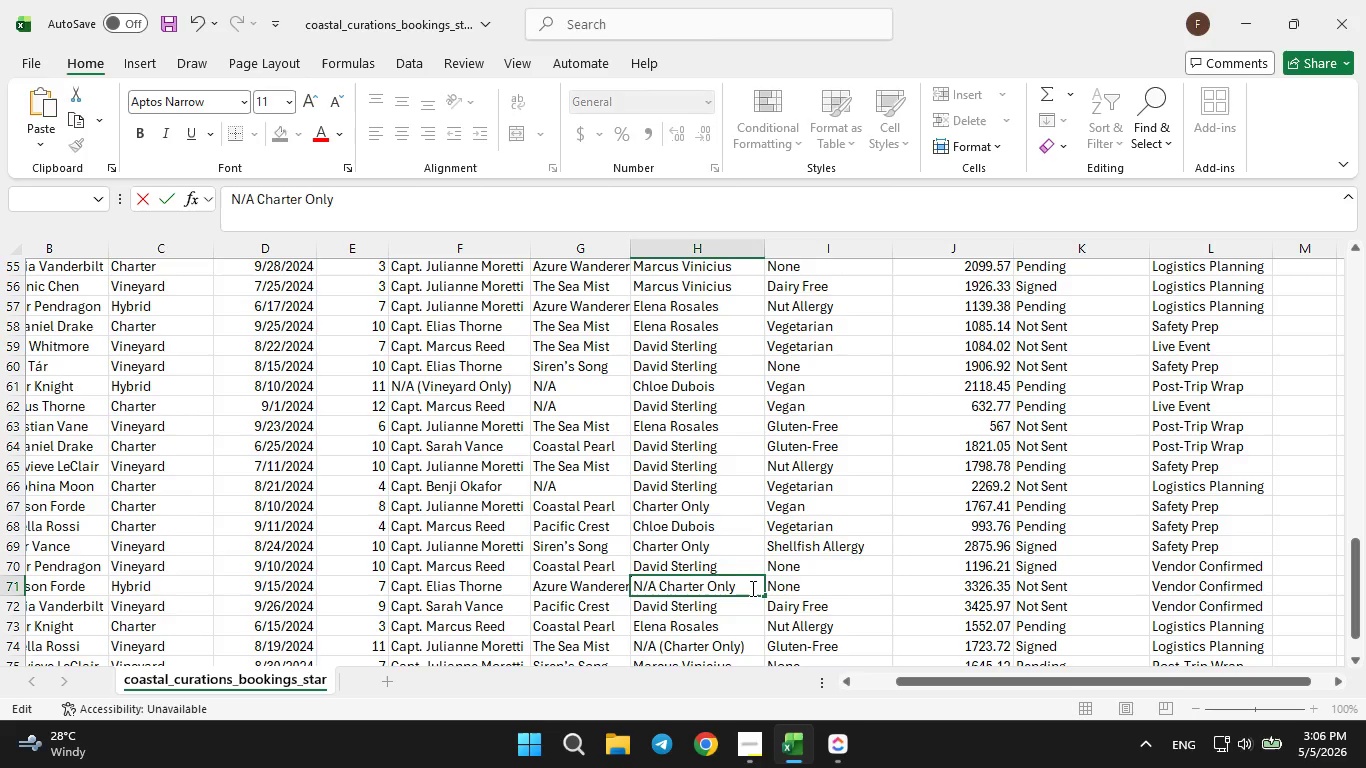 
key(Backspace)
 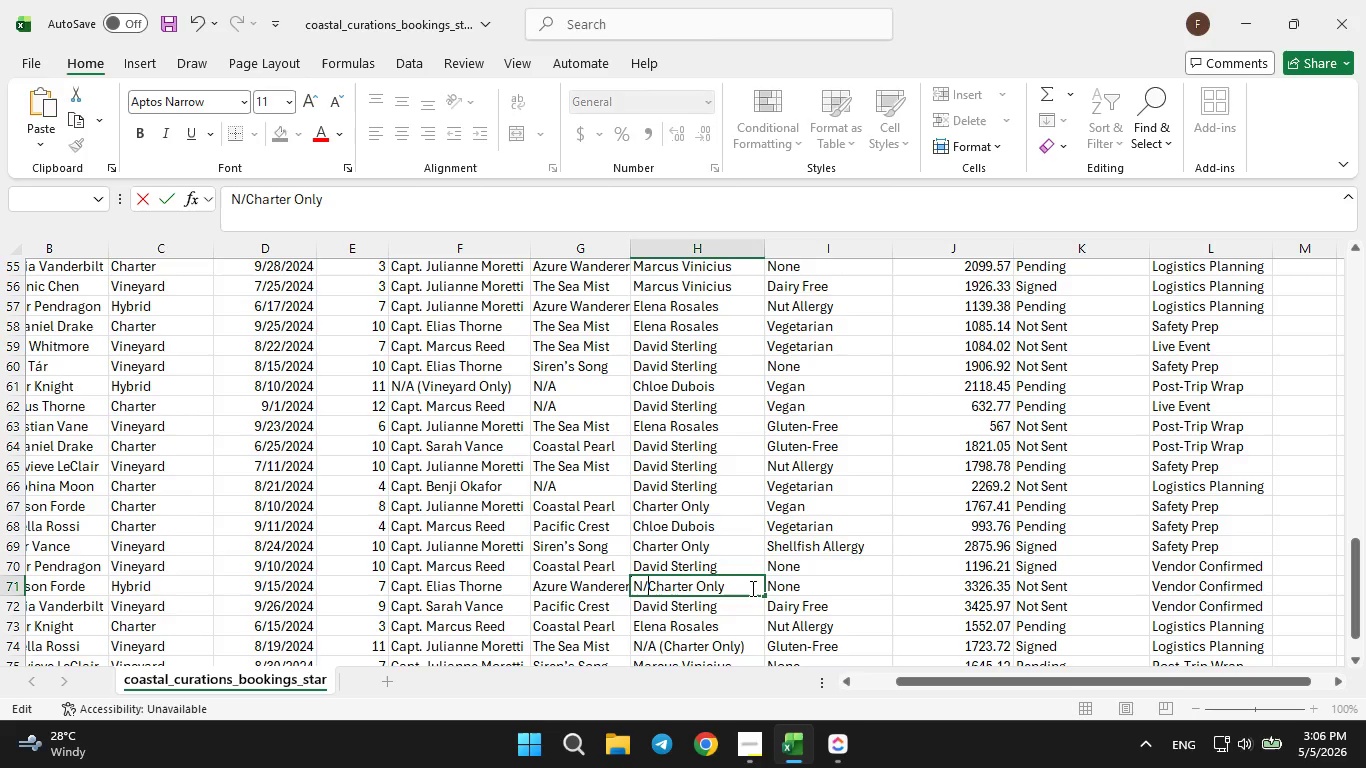 
key(Backspace)
 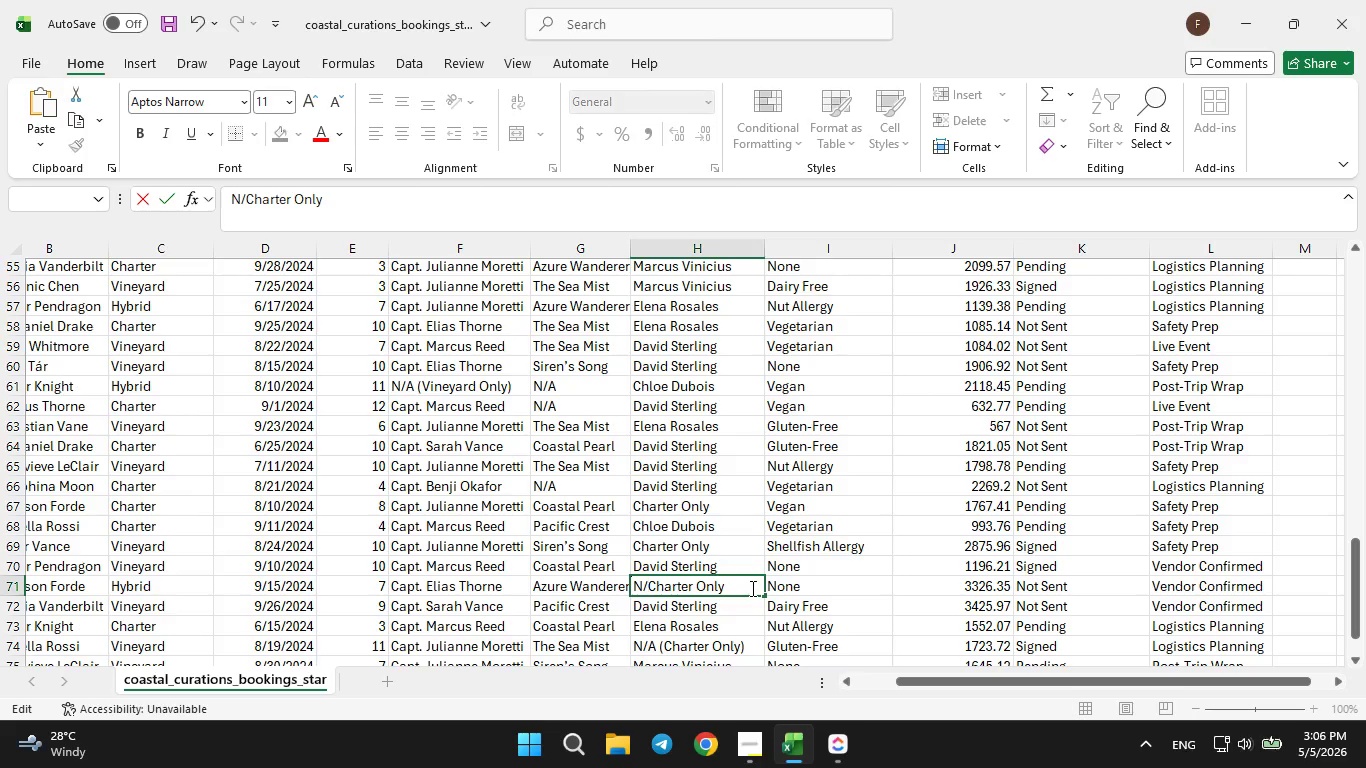 
key(Backspace)
 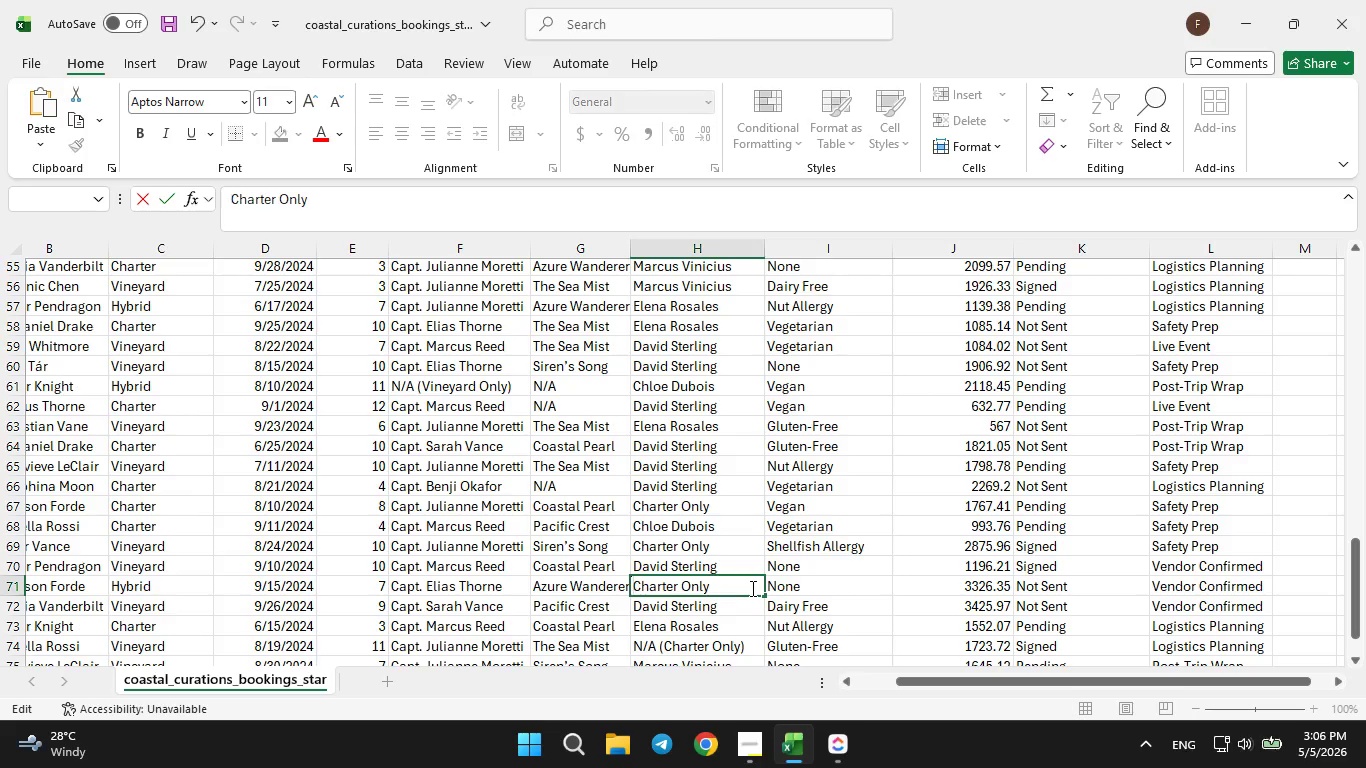 
key(Backspace)
 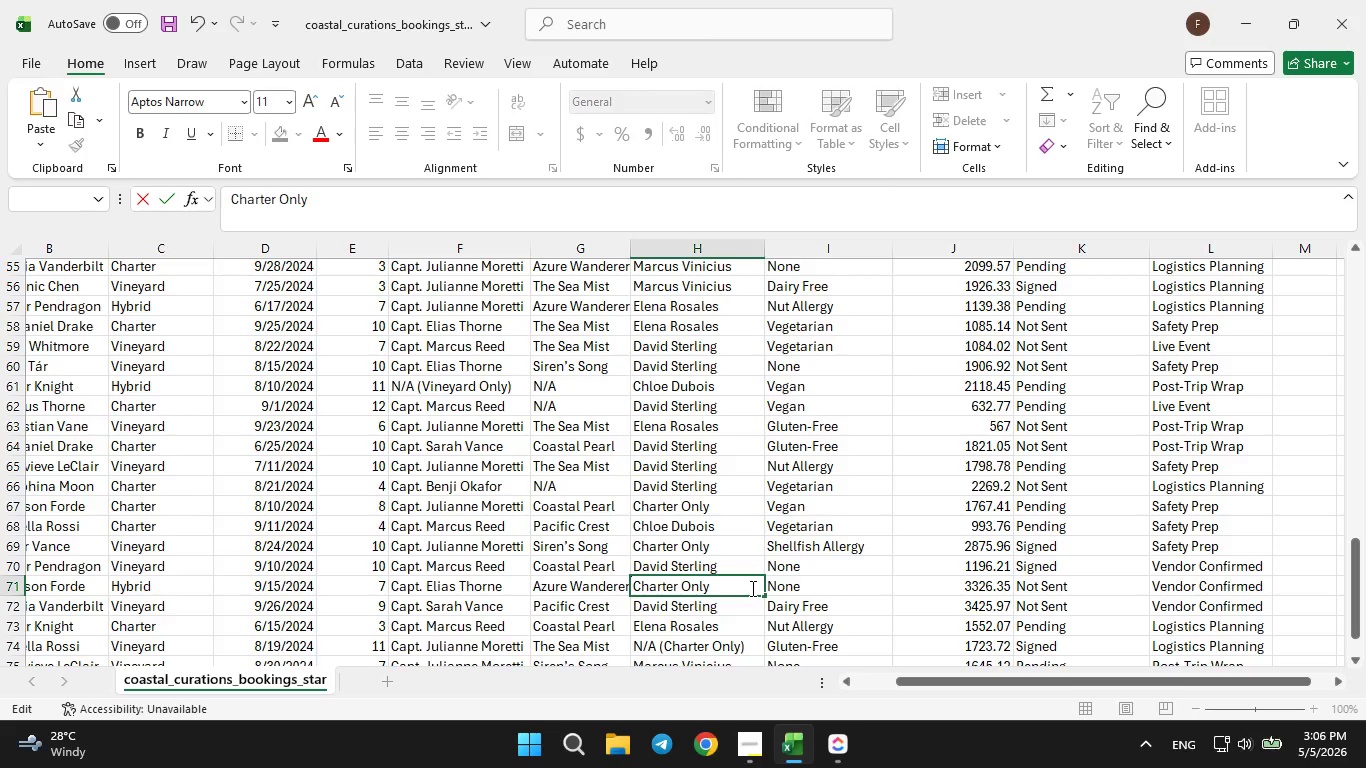 
key(Backspace)
 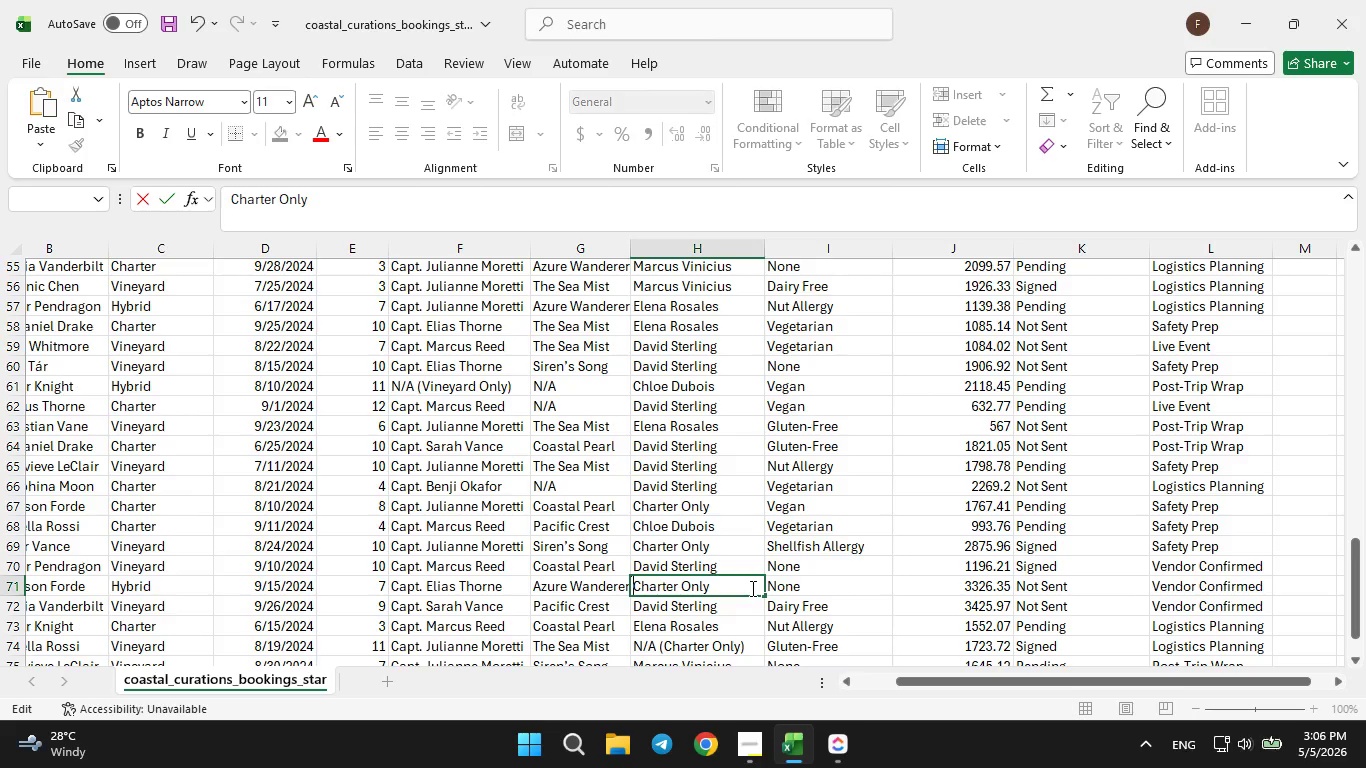 
scroll: coordinate [751, 588], scroll_direction: down, amount: 1.0
 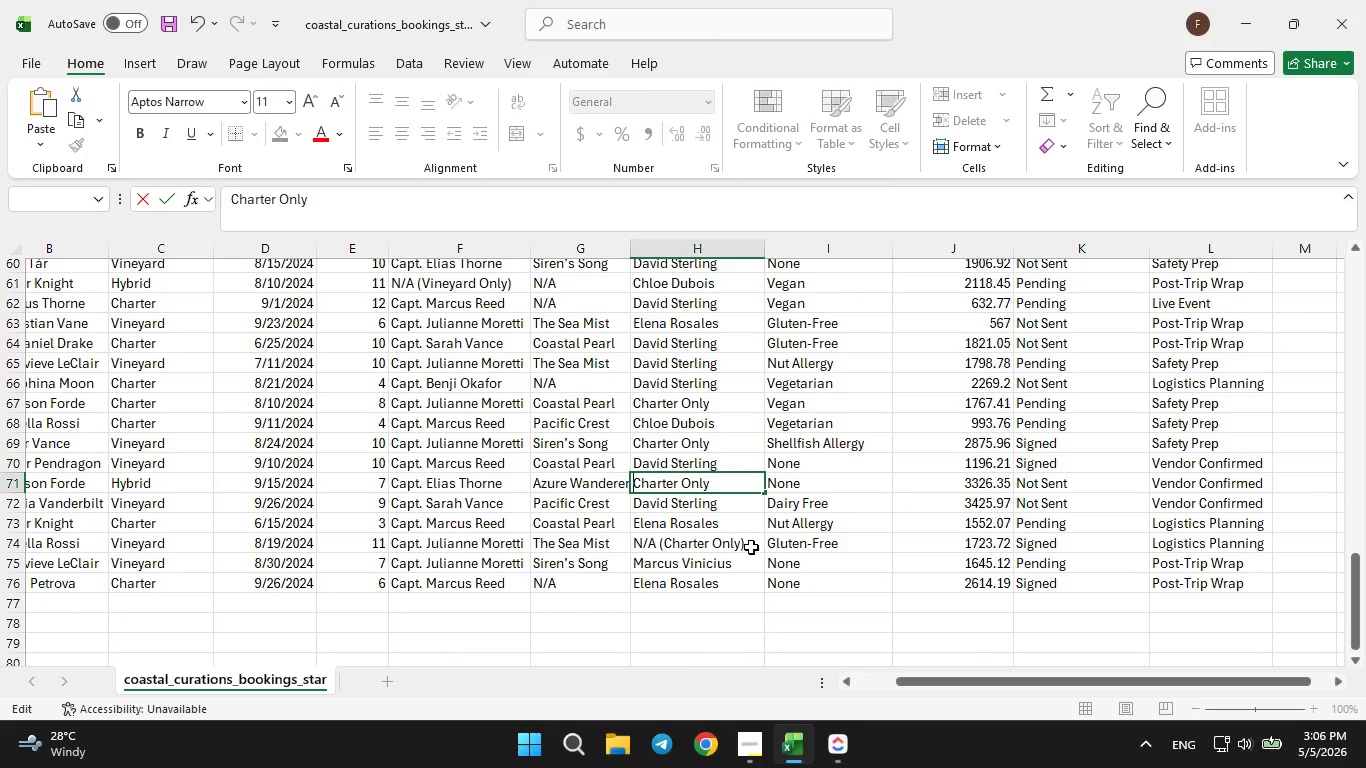 
left_click([751, 546])
 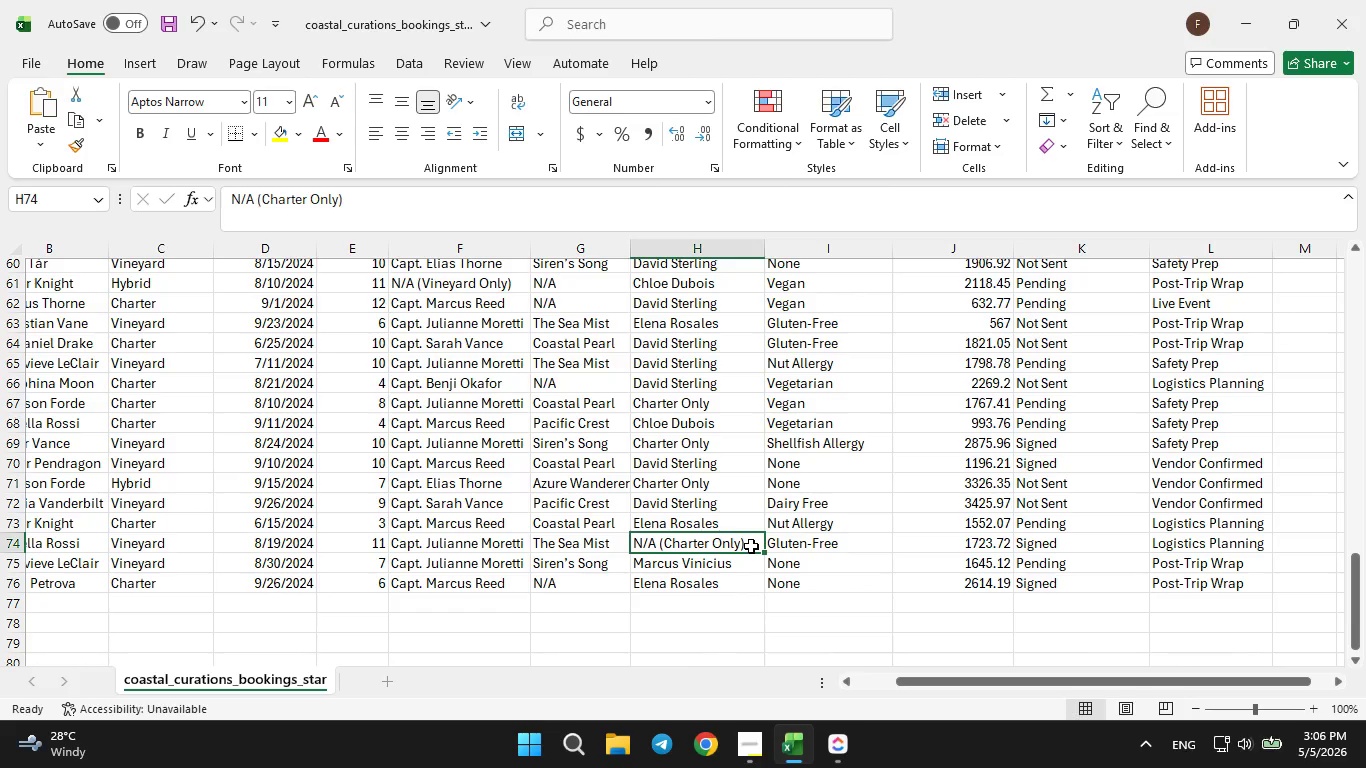 
double_click([751, 546])
 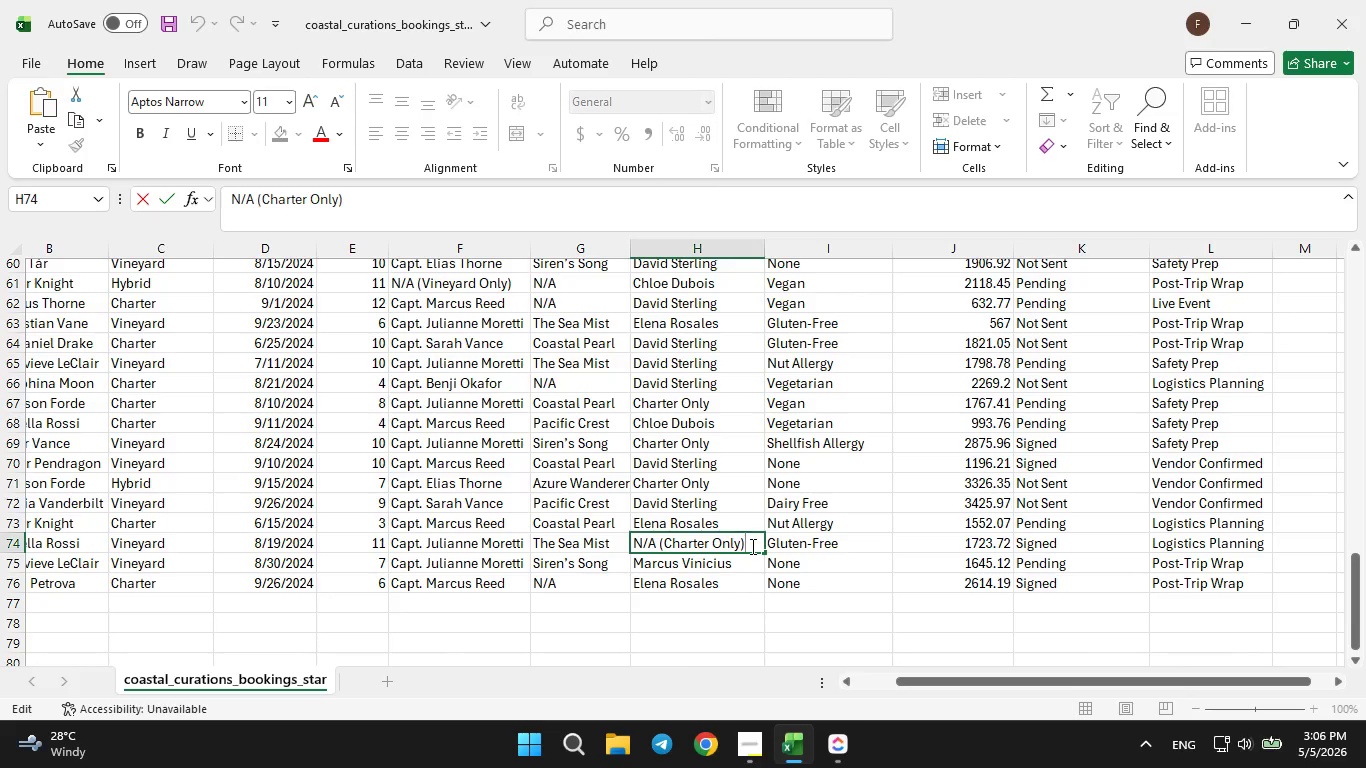 
key(Backspace)
 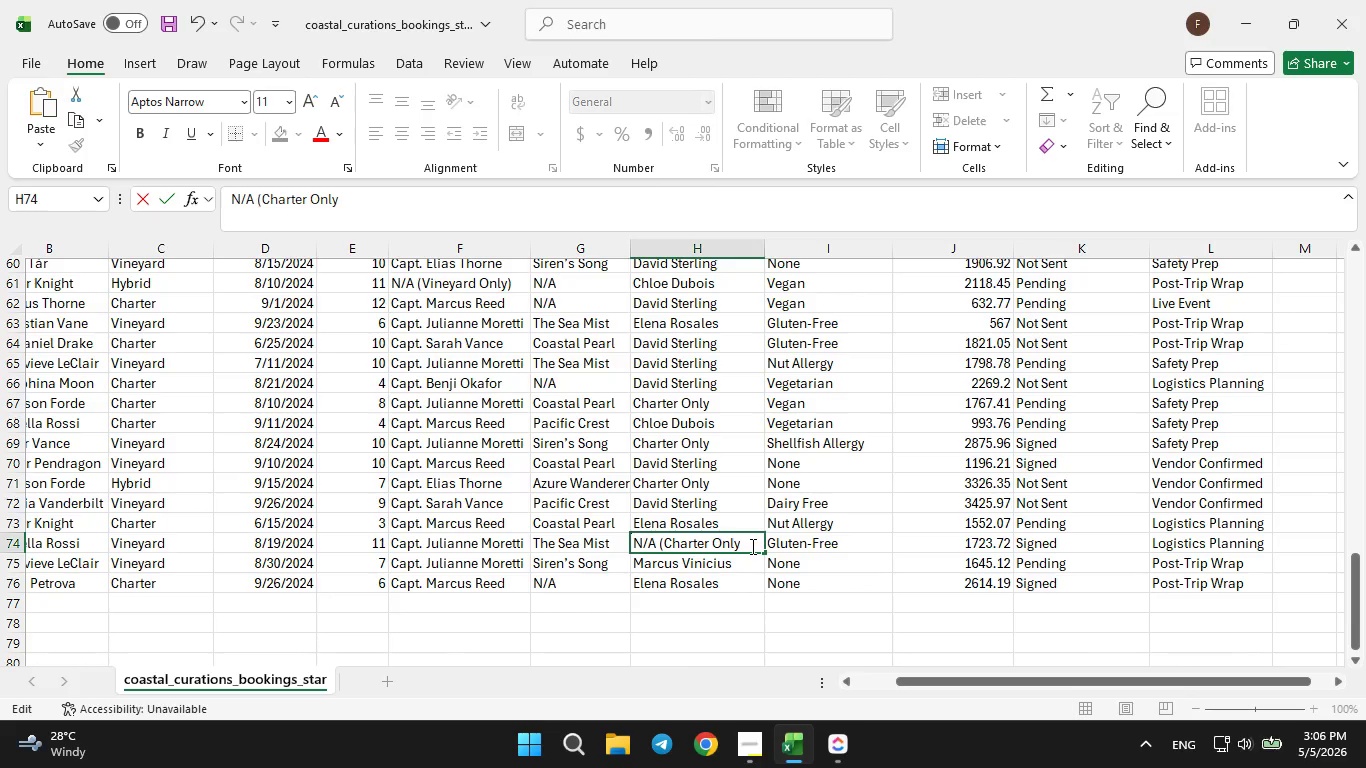 
hold_key(key=ArrowLeft, duration=0.81)
 